 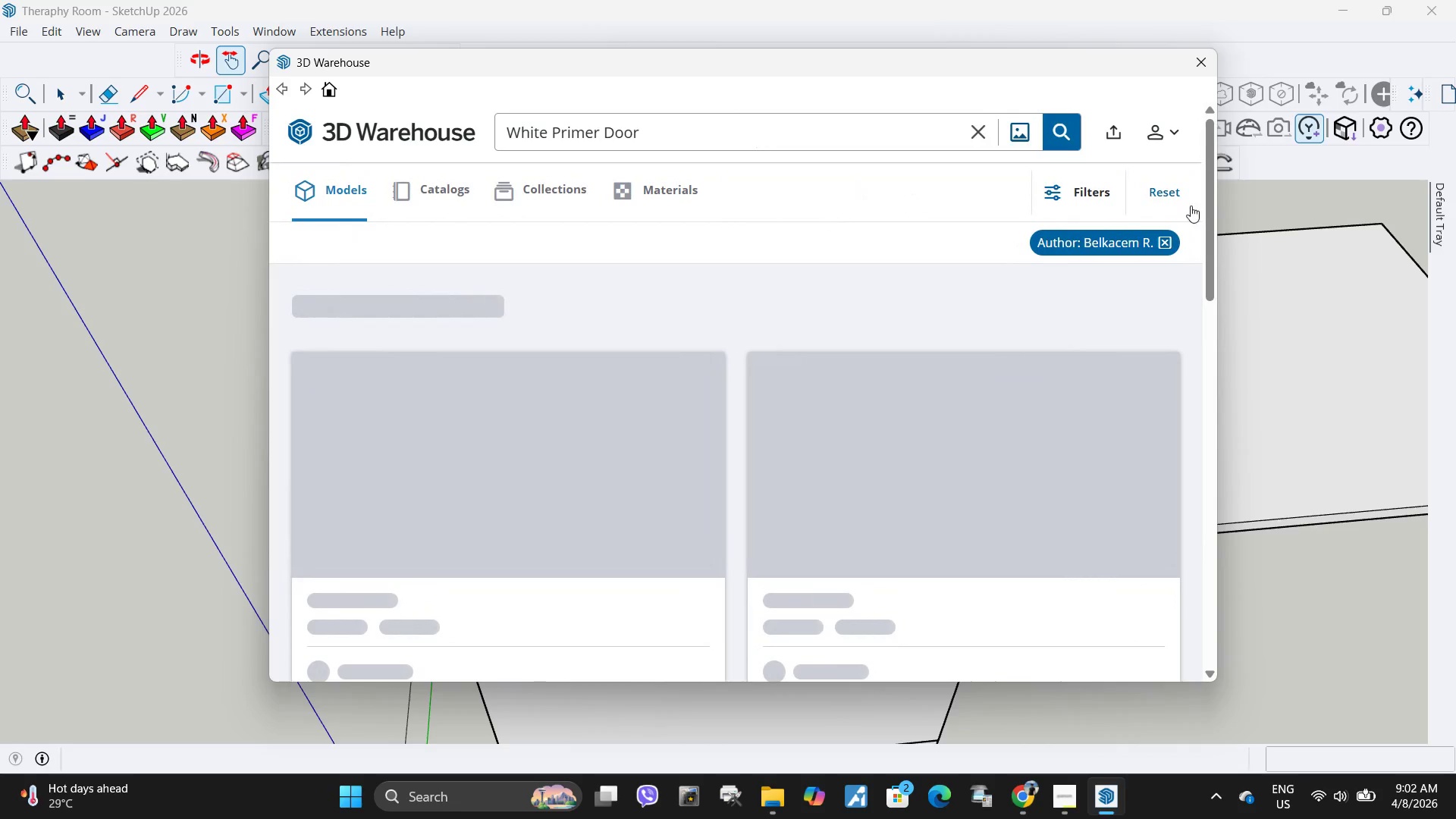 
left_click([1164, 245])
 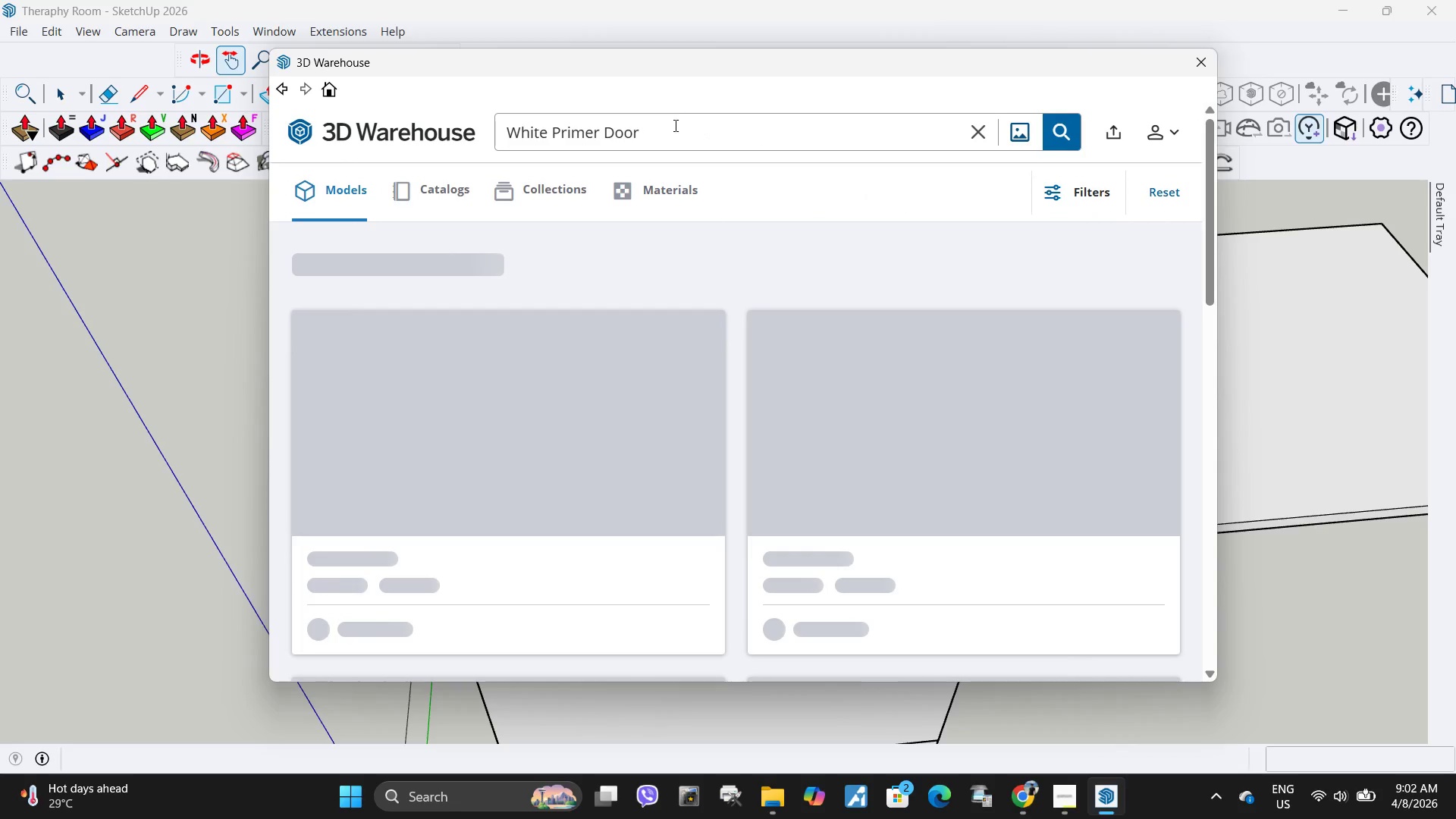 
scroll: coordinate [909, 196], scroll_direction: up, amount: 2.0
 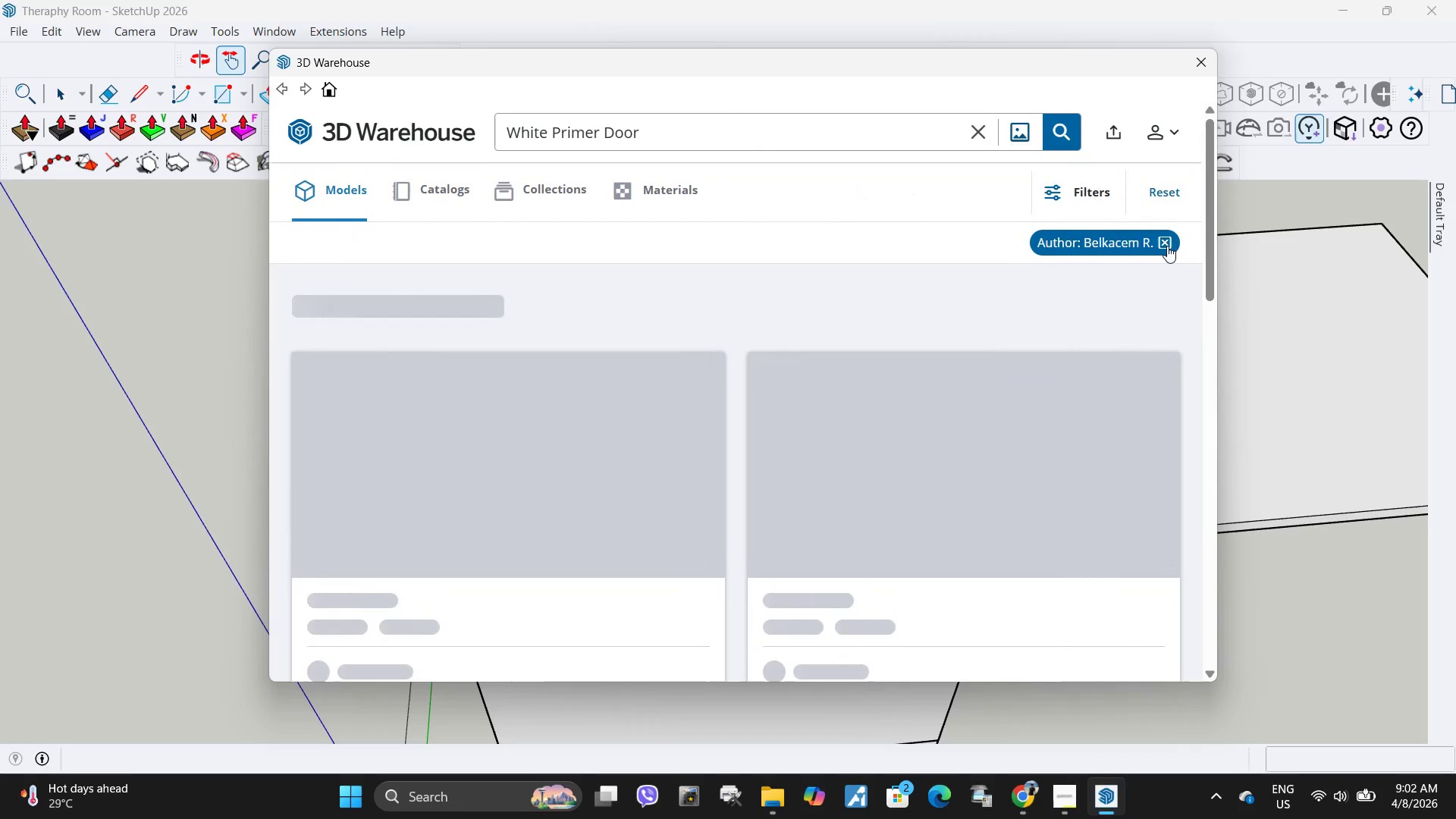 
left_click([674, 125])
 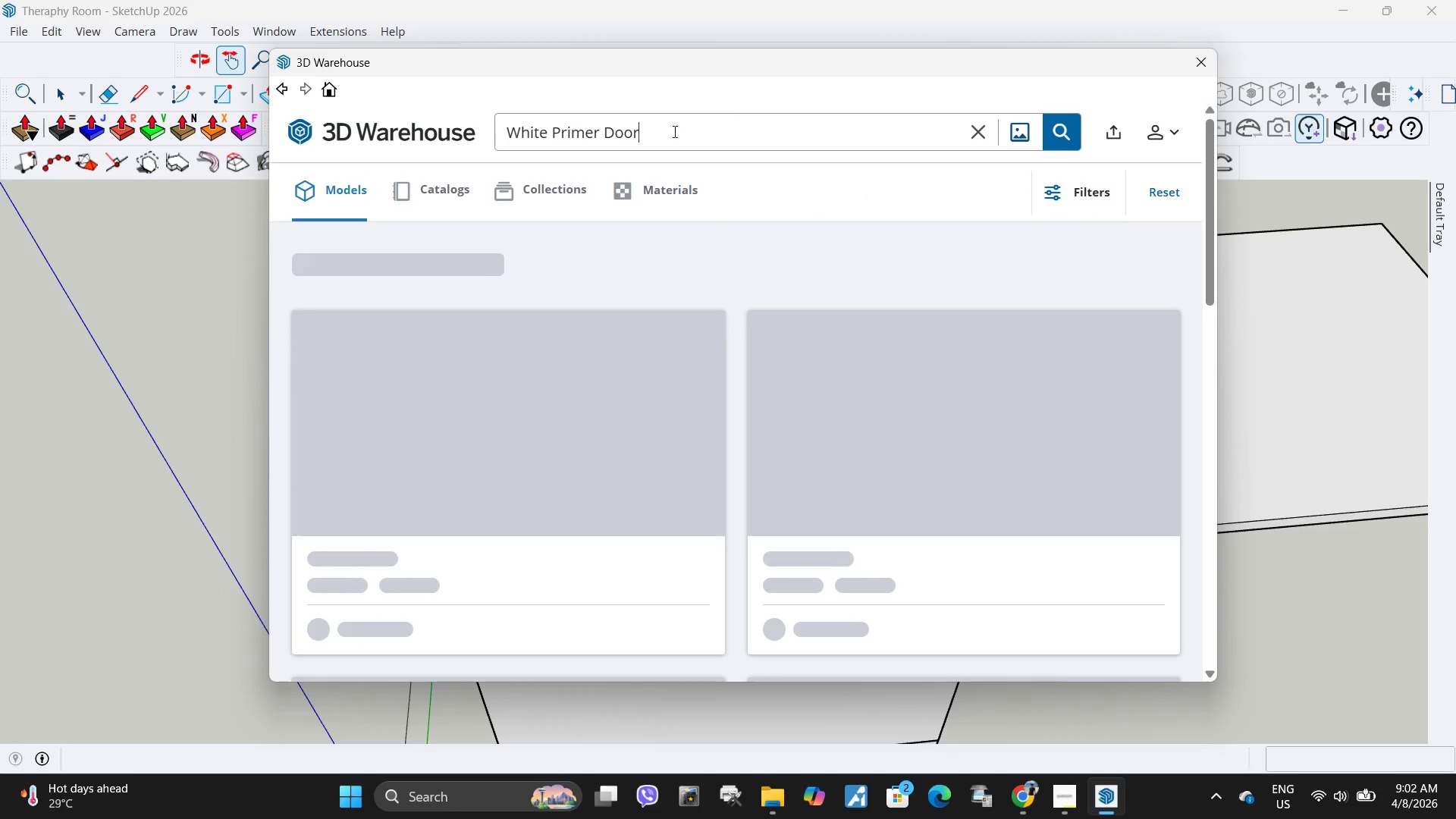 
left_click_drag(start_coordinate=[701, 127], to_coordinate=[409, 112])
 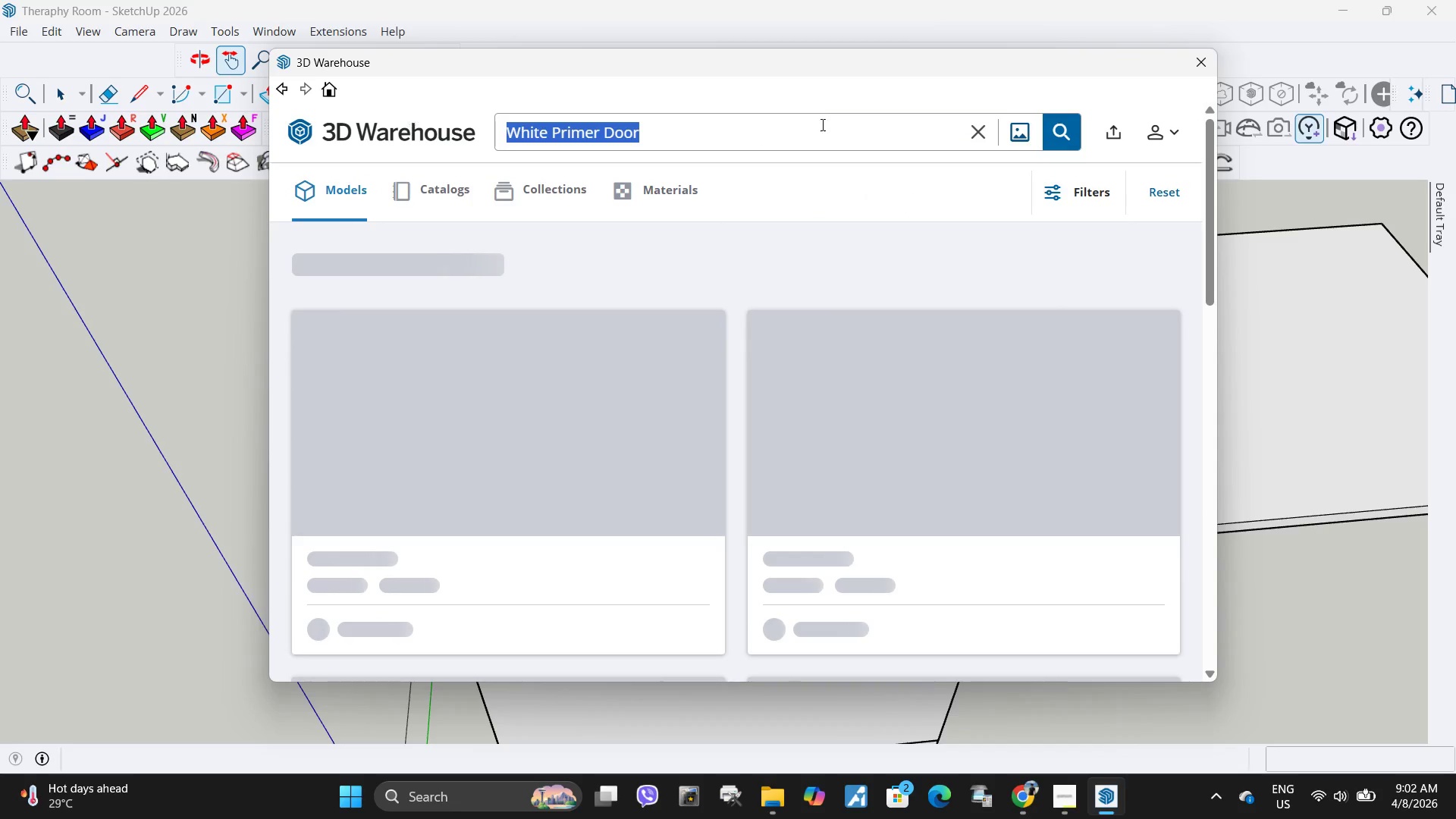 
key(Control+V)
 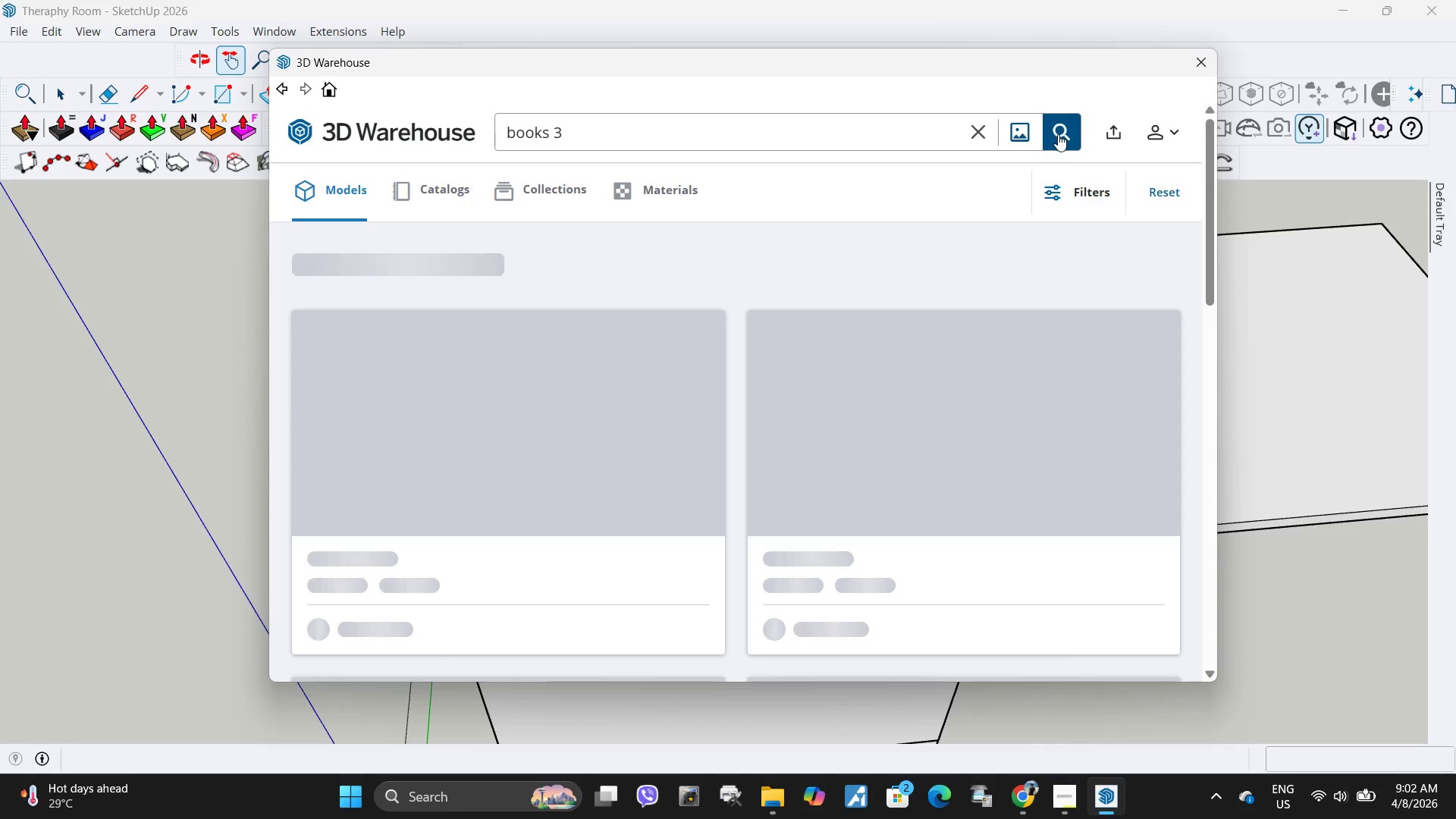 
left_click([1058, 134])
 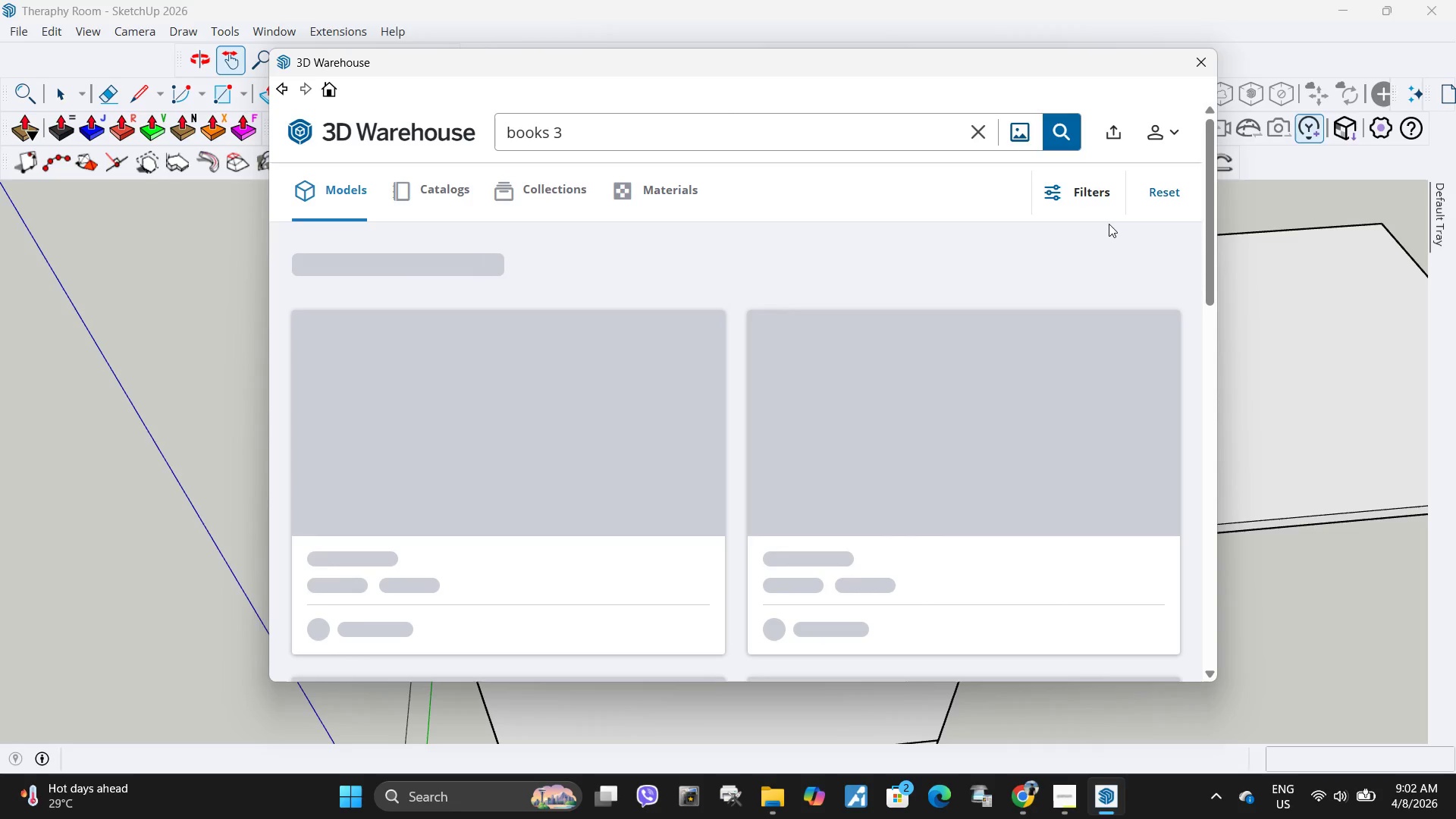 
scroll: coordinate [1003, 441], scroll_direction: up, amount: 2.0
 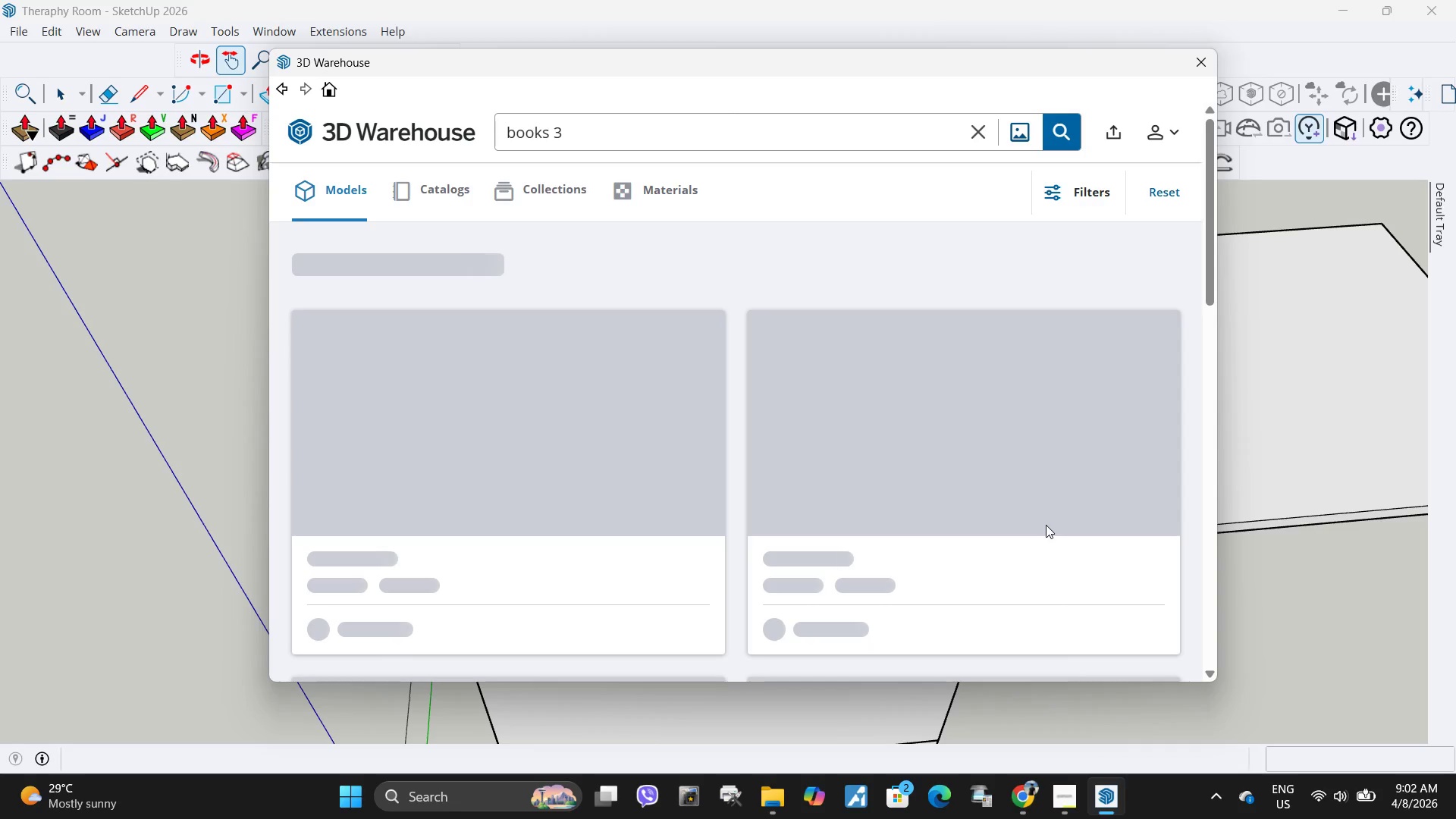 
wait(5.69)
 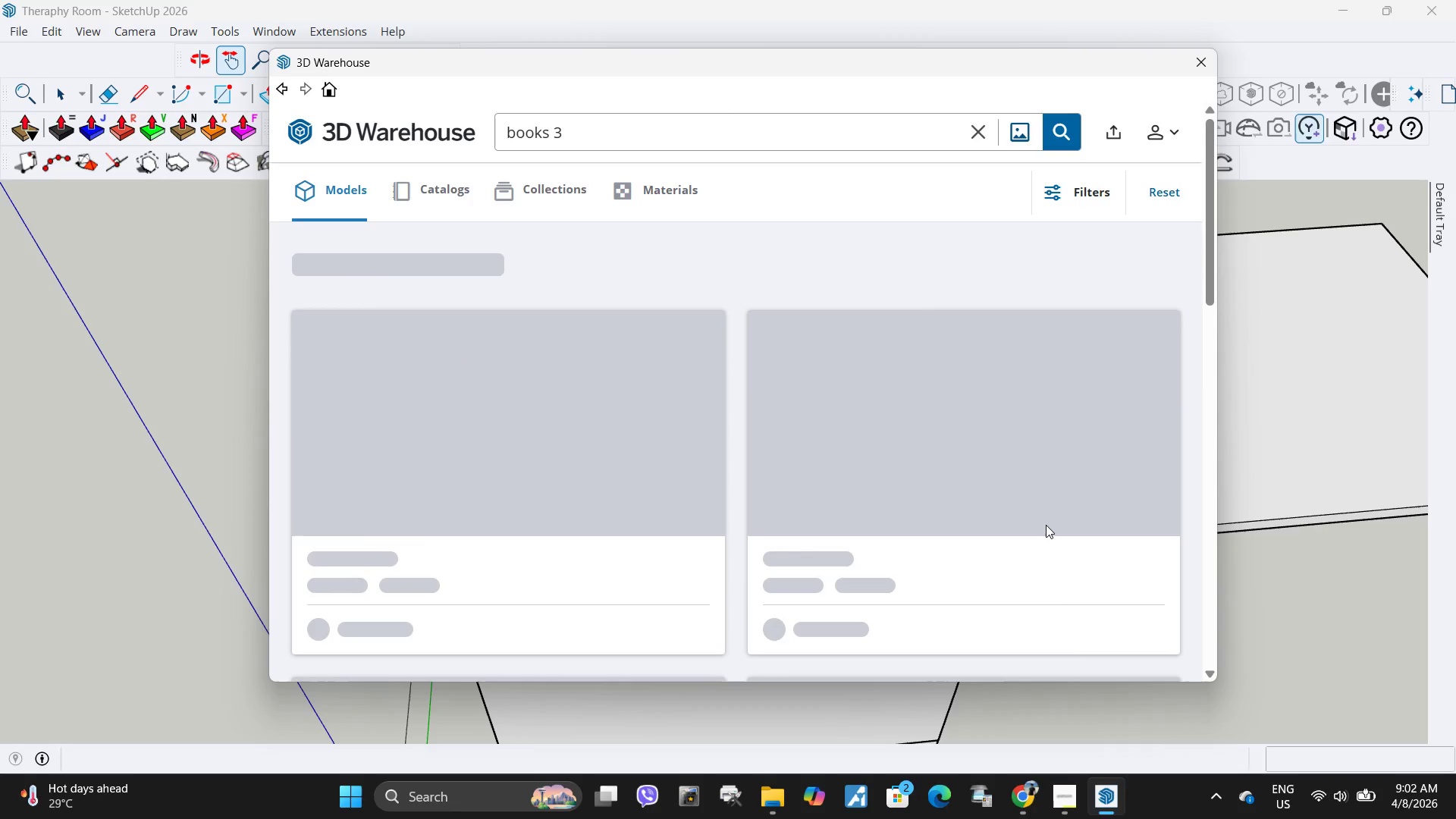 
scroll: coordinate [983, 375], scroll_direction: down, amount: 5.0
 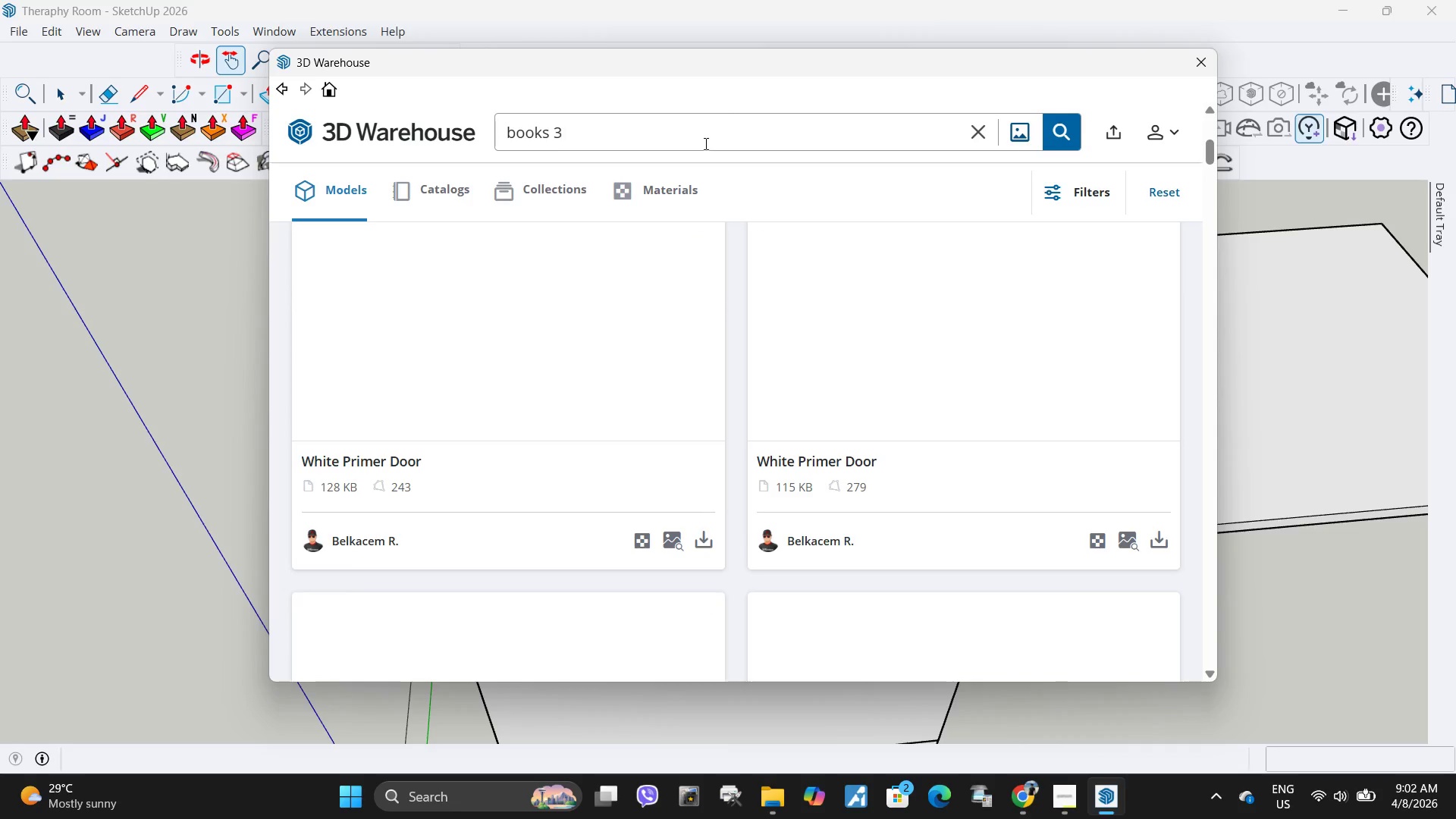 
key(Enter)
 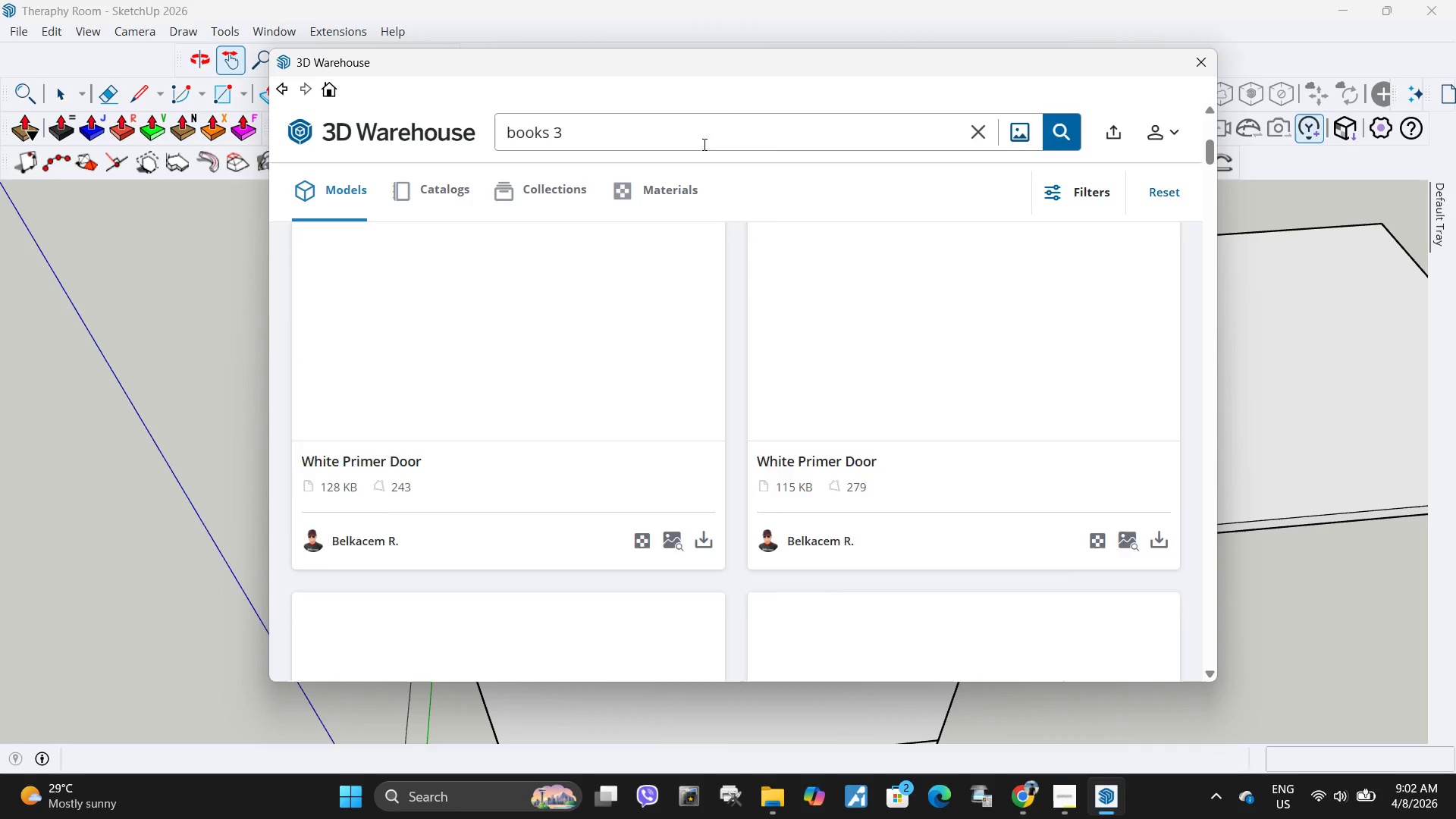 
left_click([981, 125])
 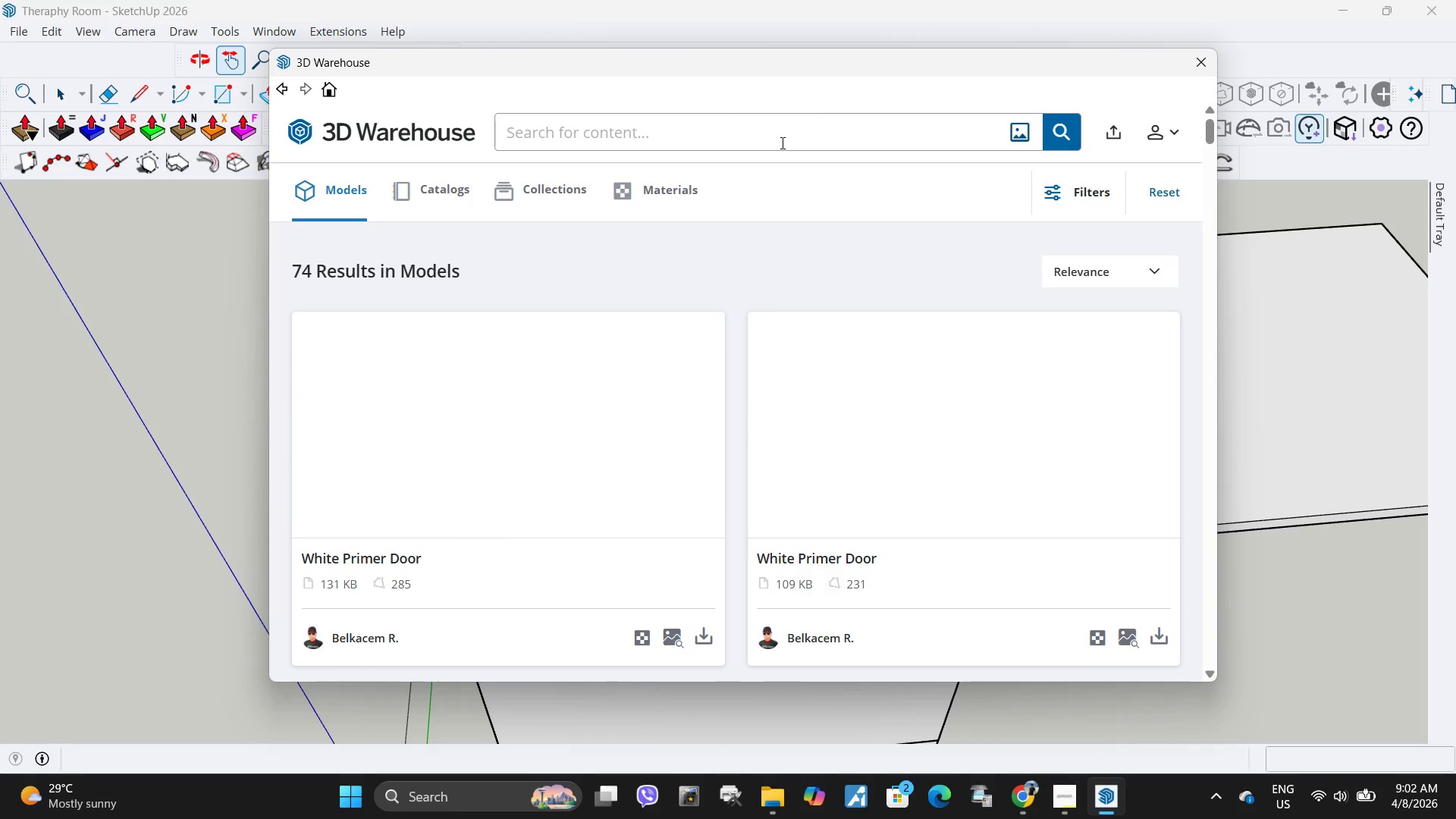 
scroll: coordinate [799, 145], scroll_direction: up, amount: 9.0
 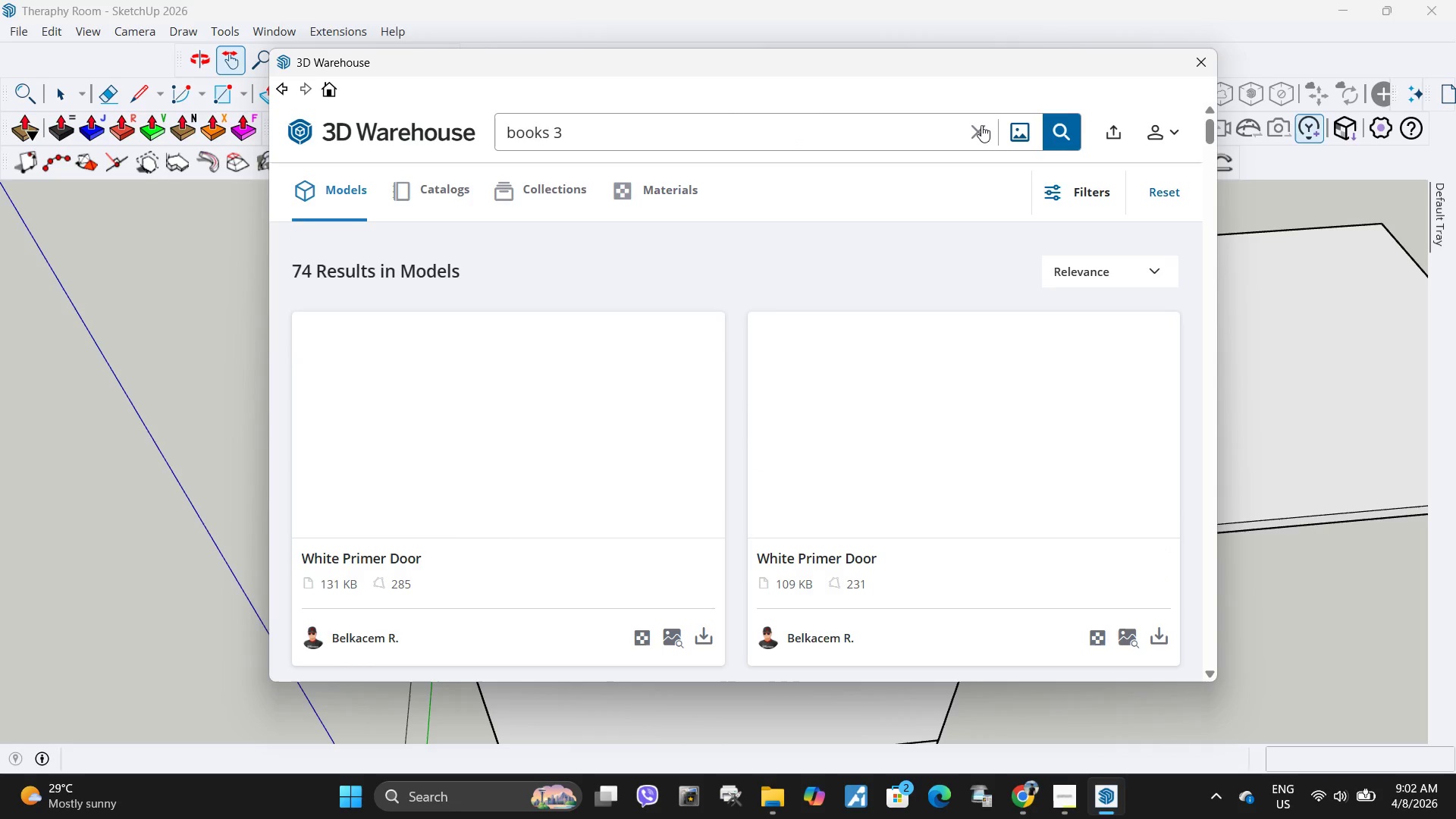 
key(Control+ControlLeft)
 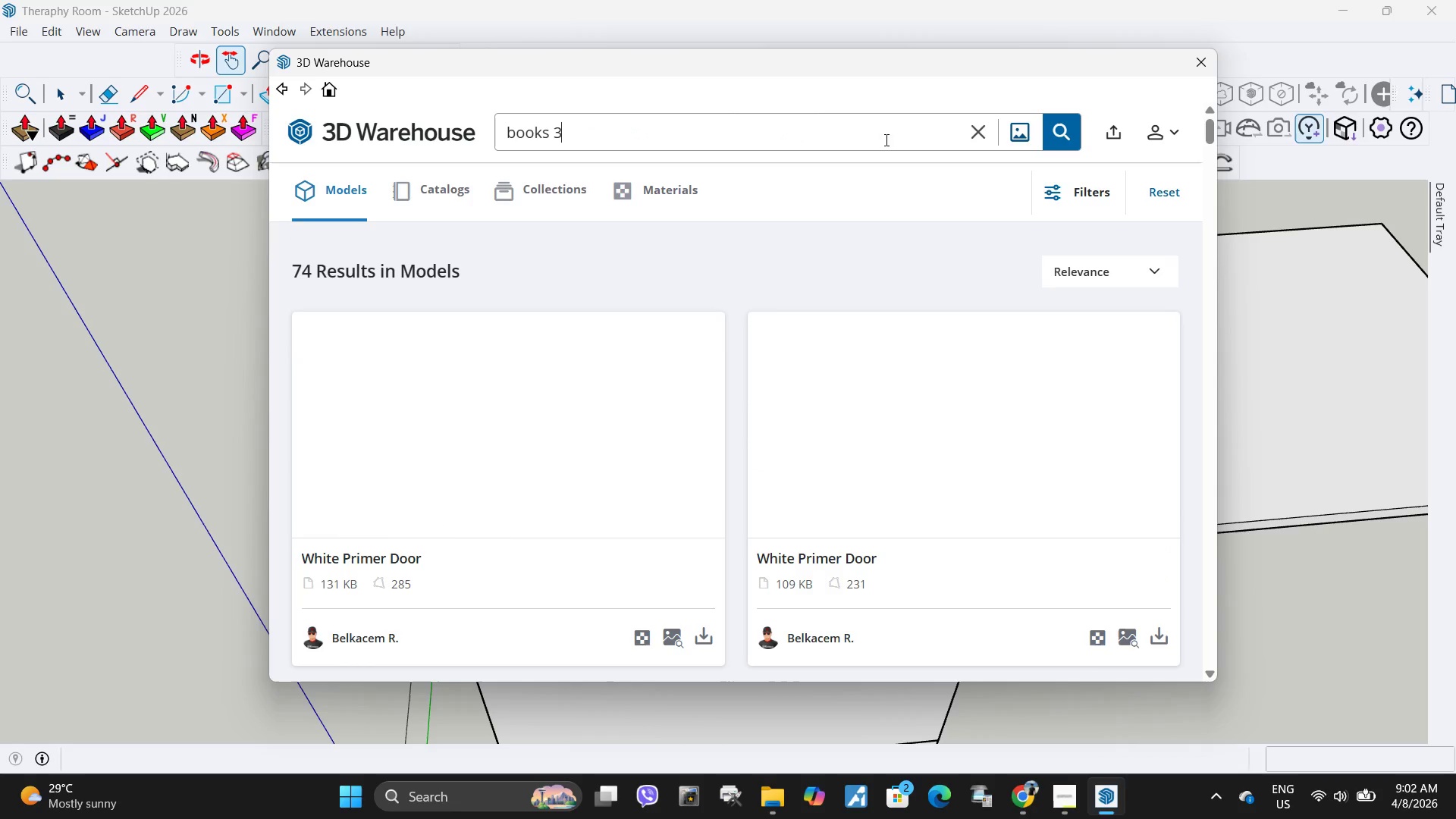 
key(Control+V)
 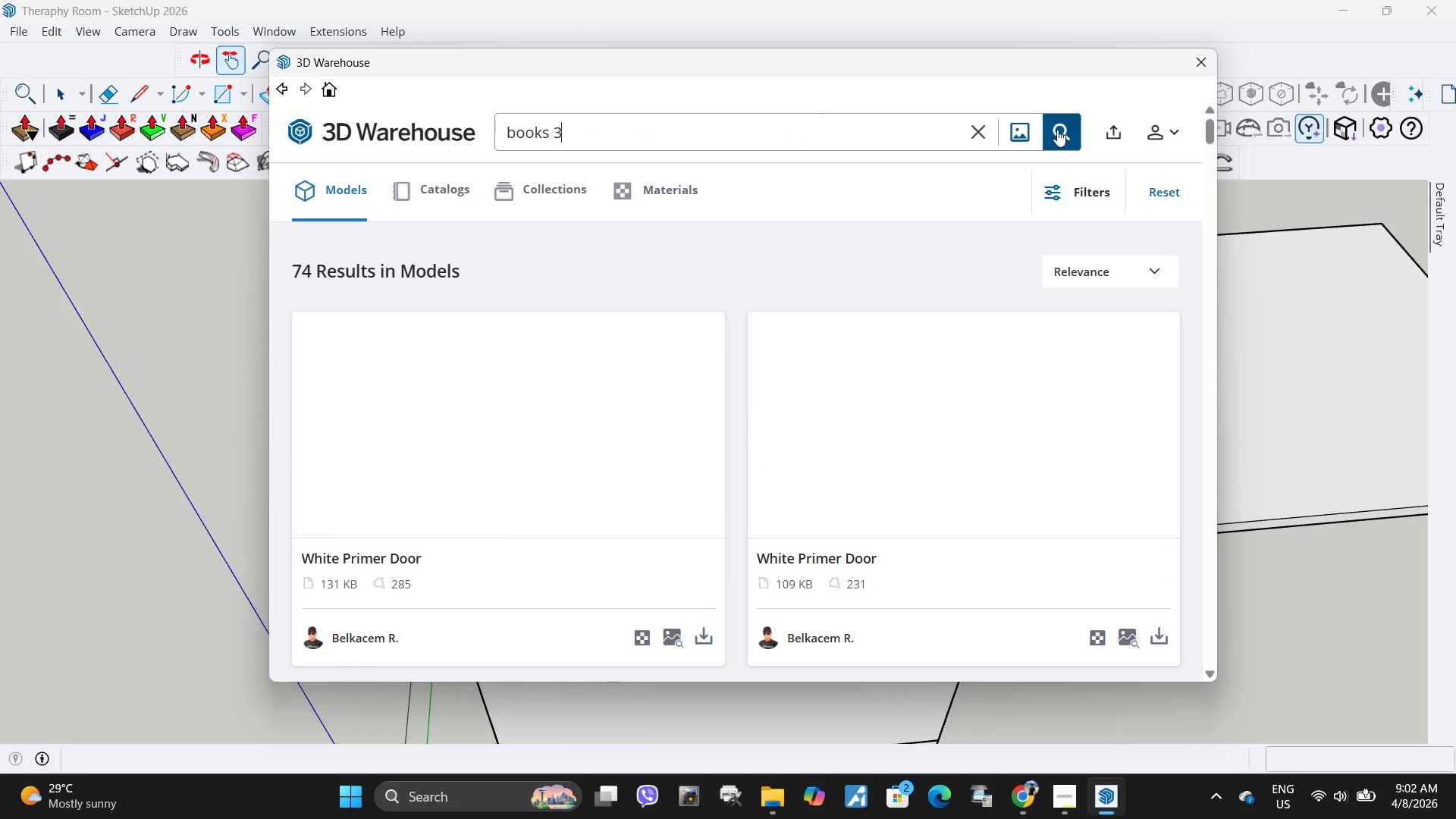 
left_click([1061, 128])
 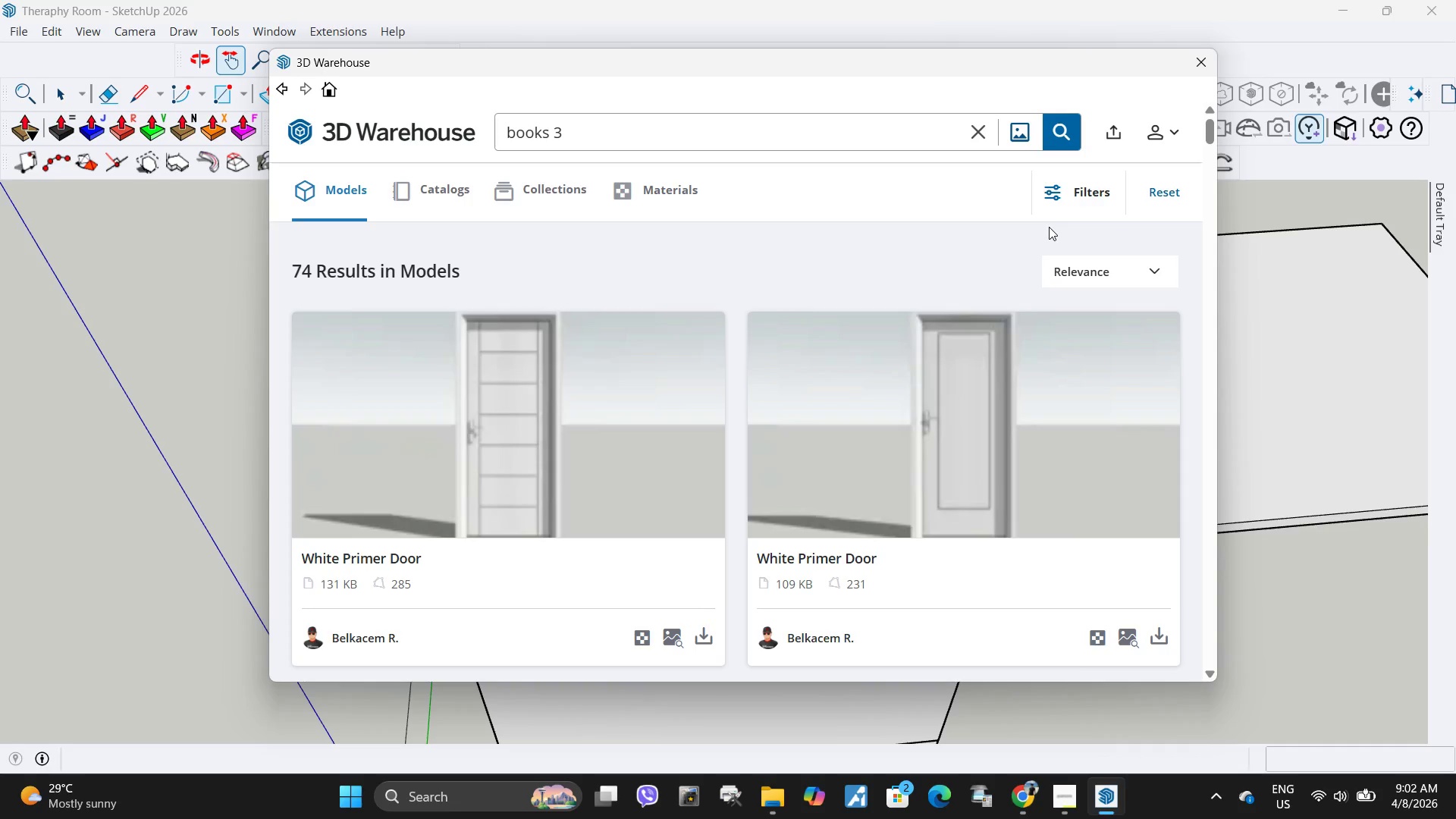 
wait(5.33)
 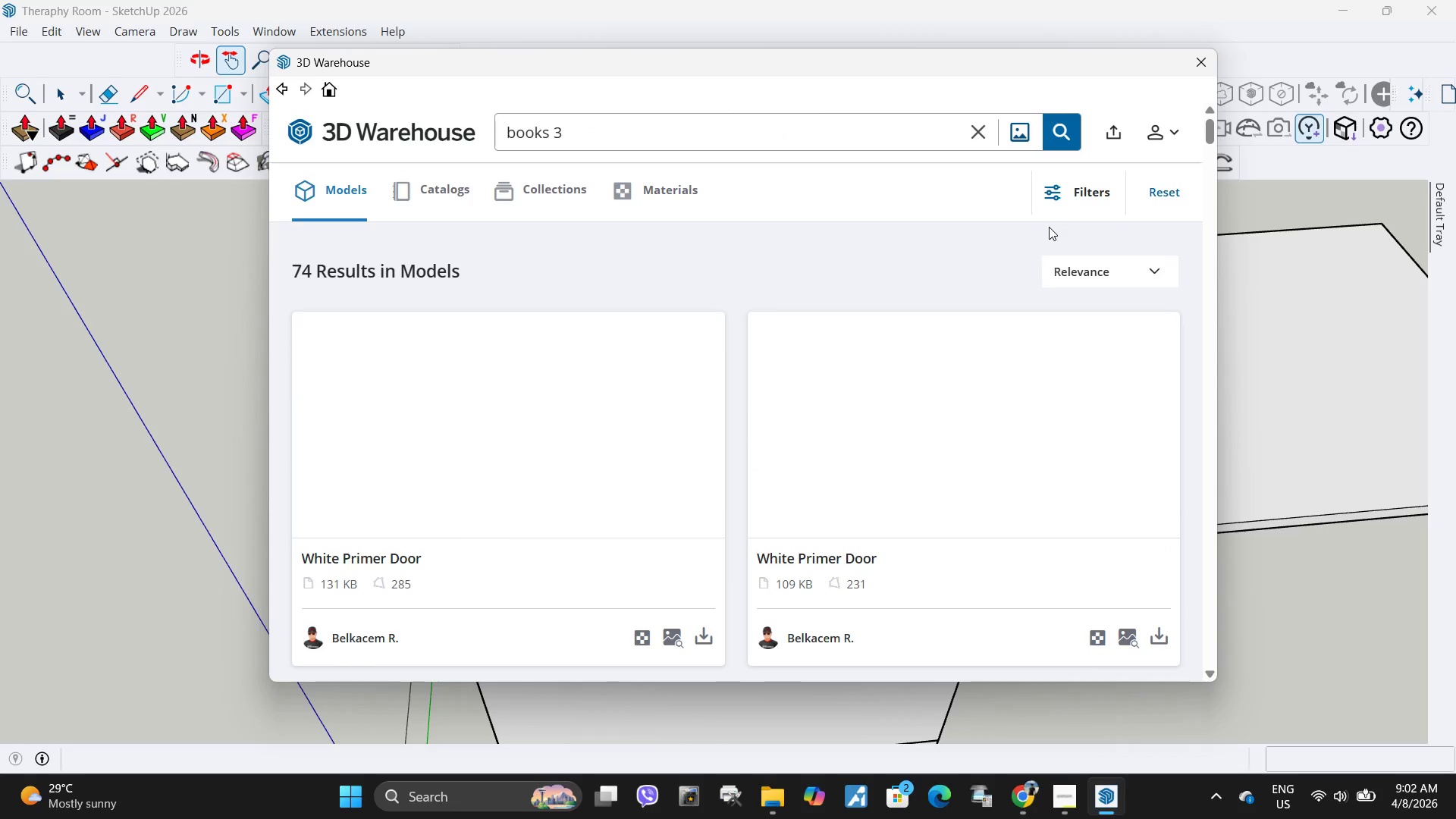 
left_click([650, 138])
 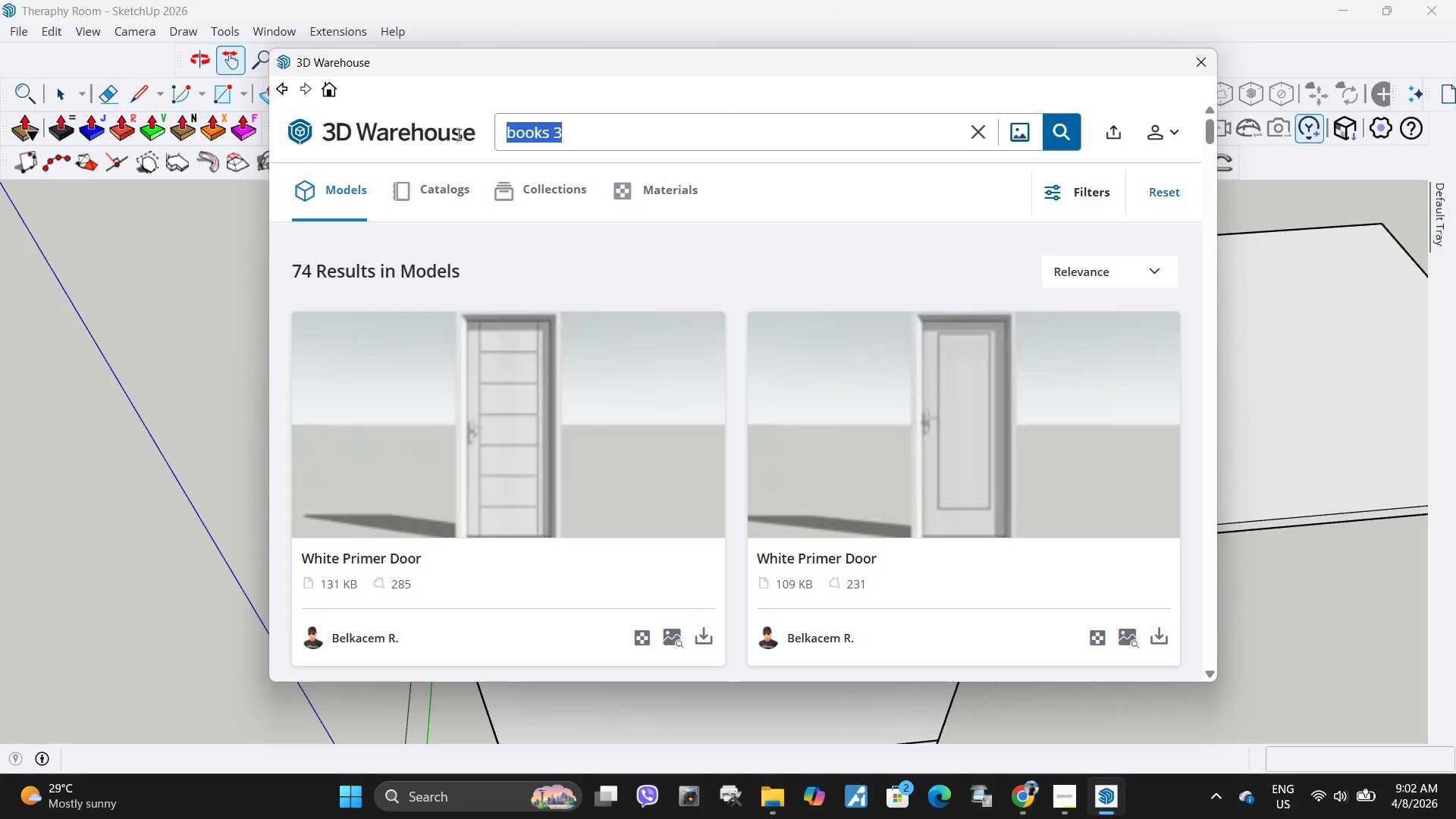 
left_click_drag(start_coordinate=[651, 134], to_coordinate=[428, 134])
 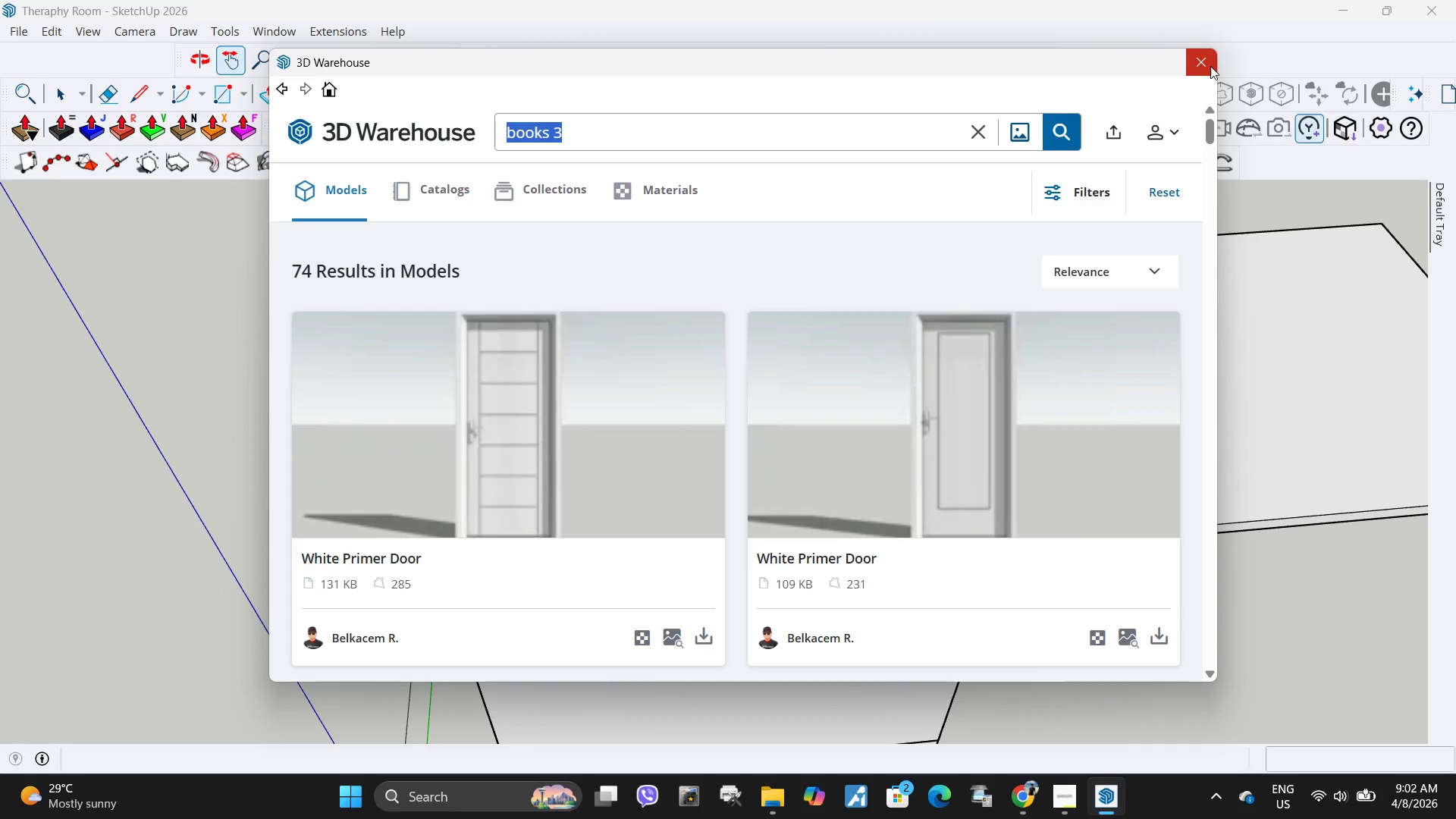 
left_click([1199, 65])
 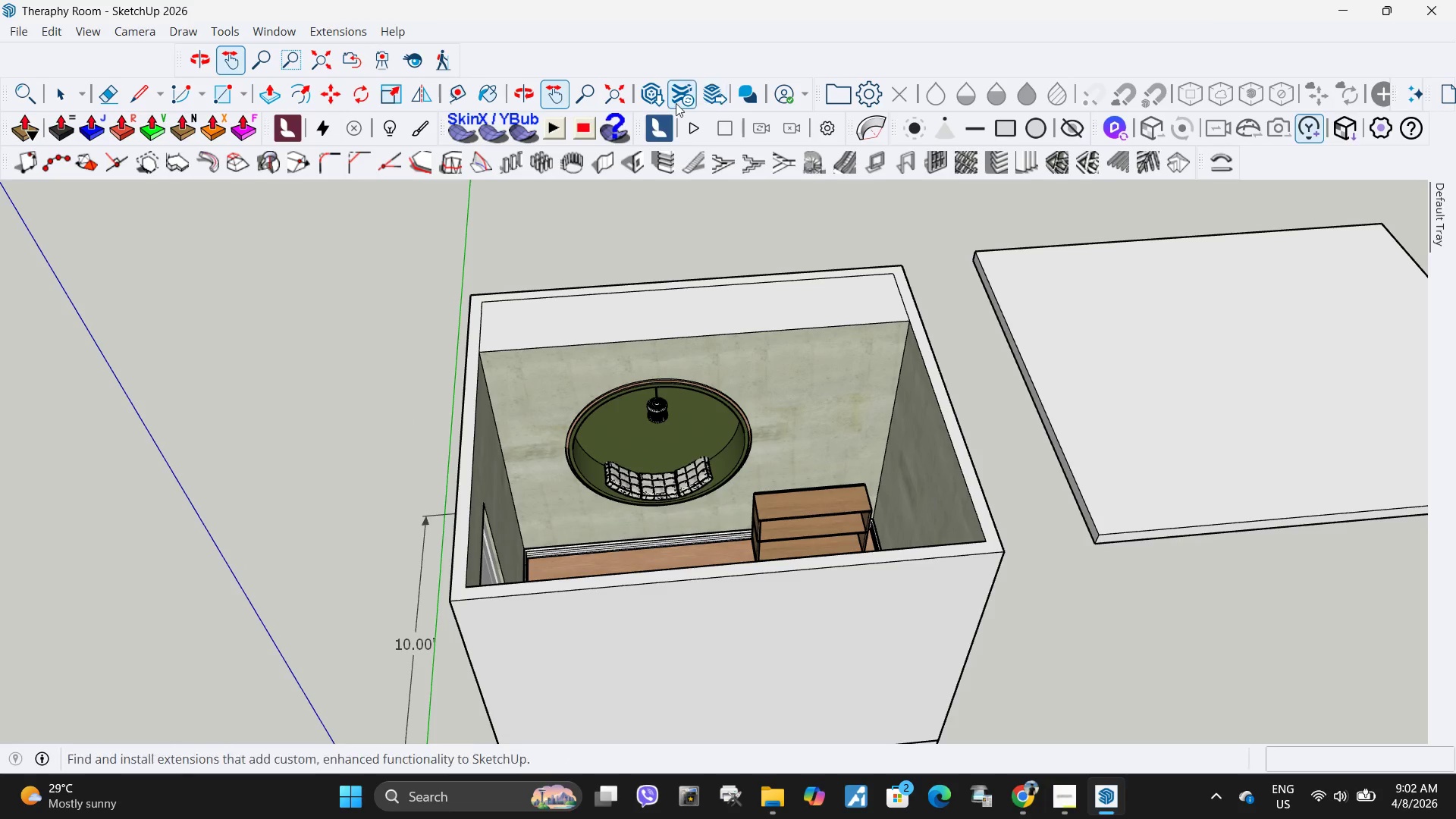 
left_click([661, 97])
 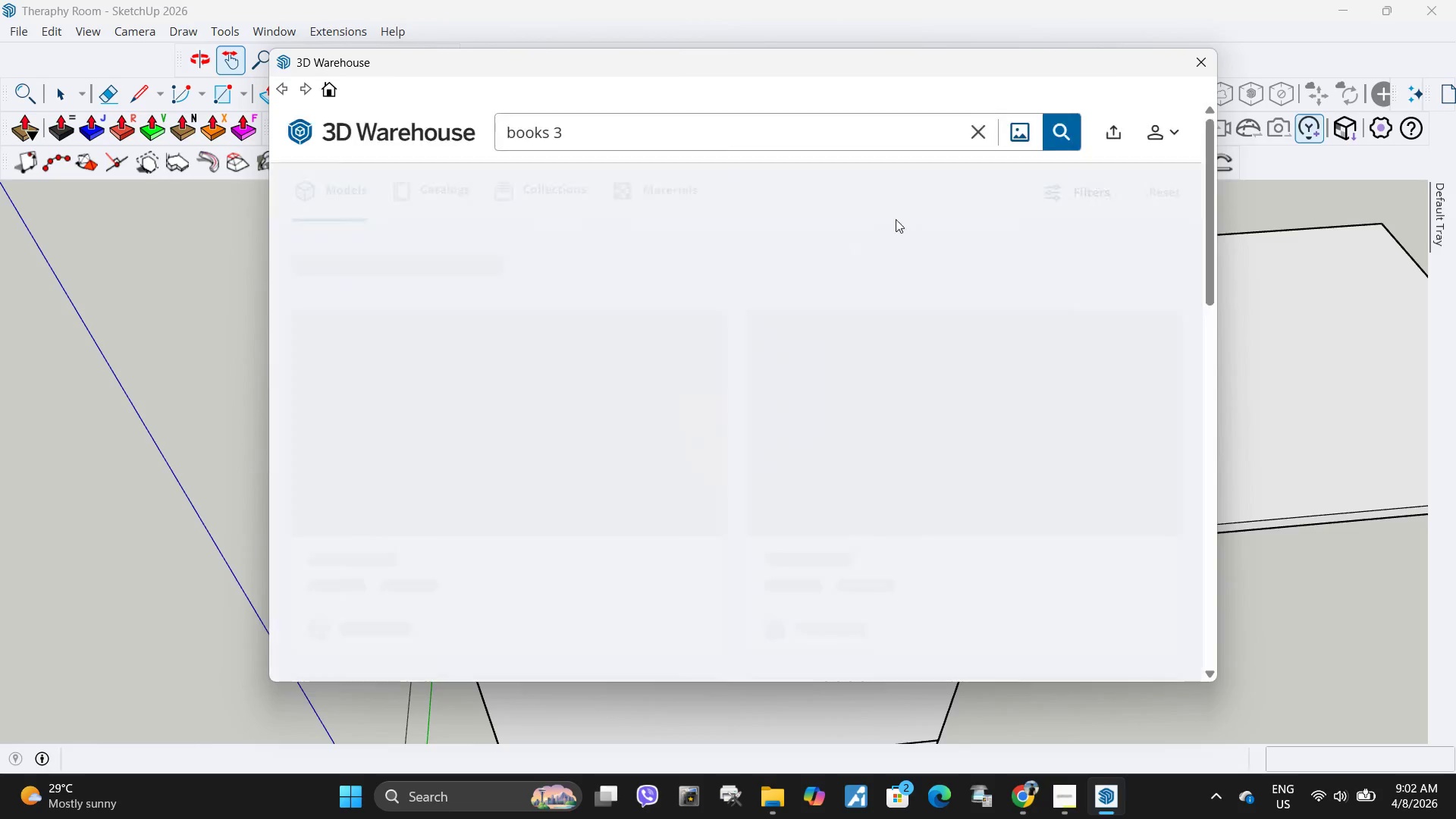 
left_click([732, 118])
 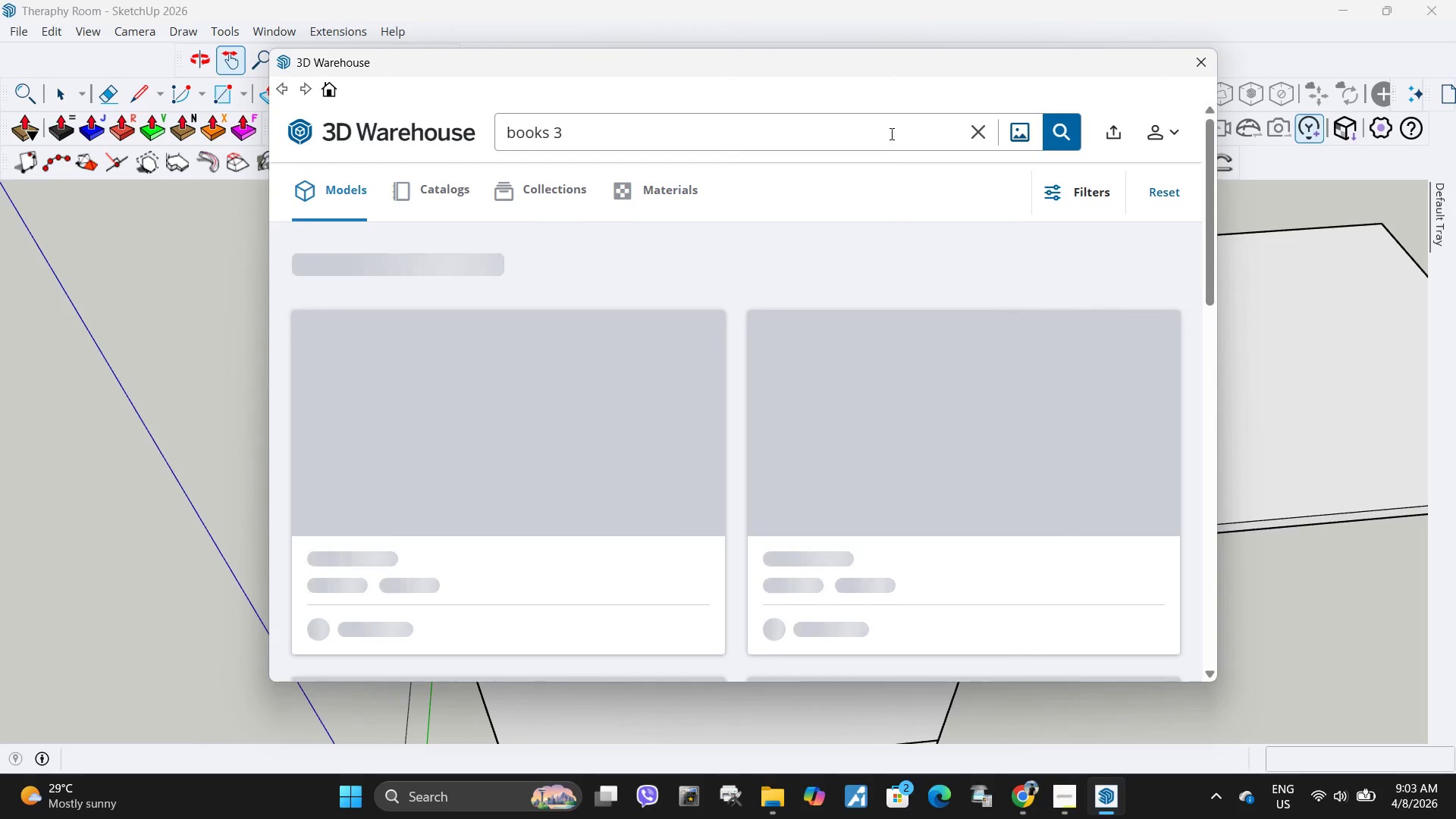 
hold_key(key=ControlLeft, duration=0.66)
 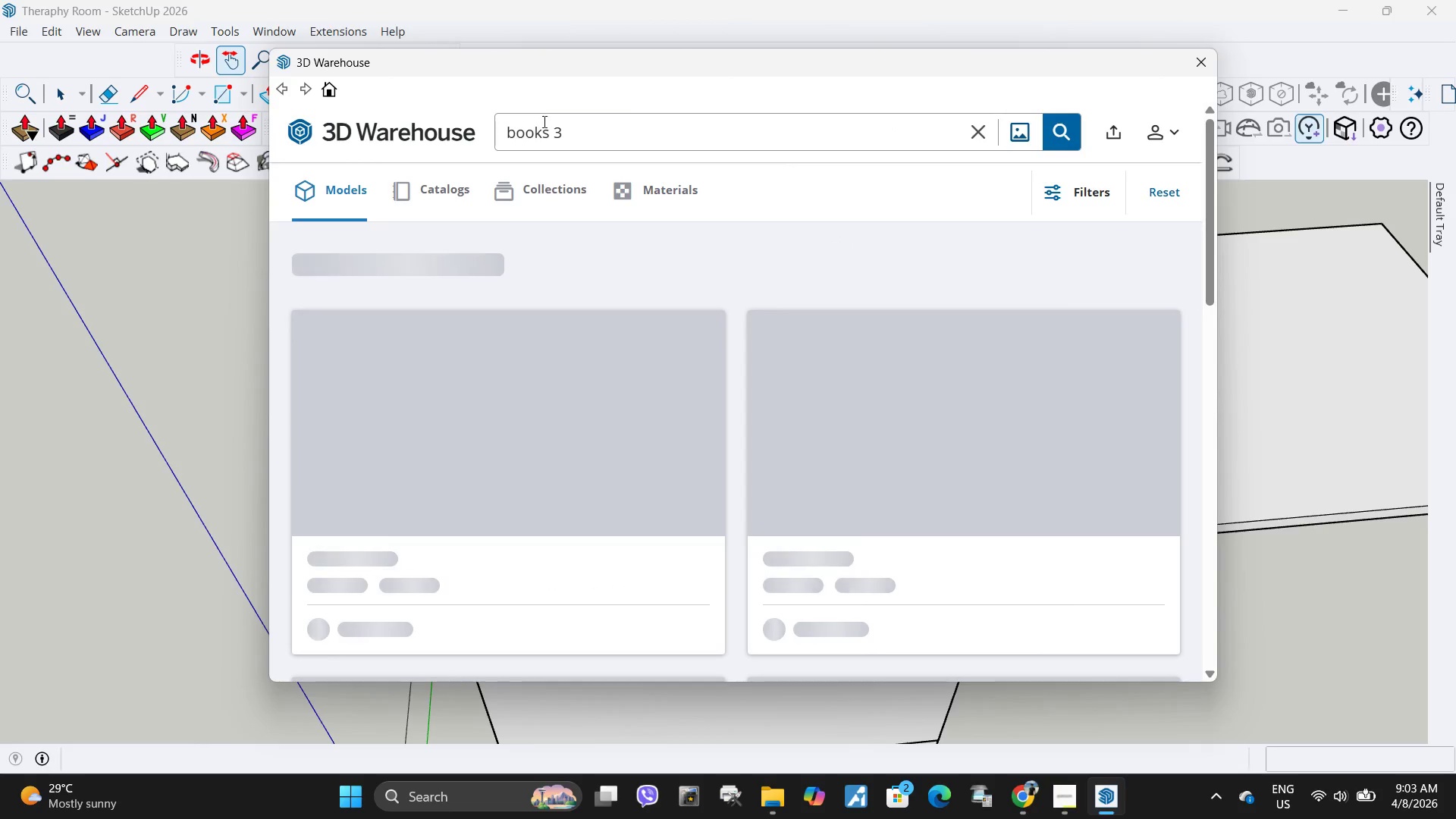 
left_click_drag(start_coordinate=[658, 121], to_coordinate=[420, 118])
 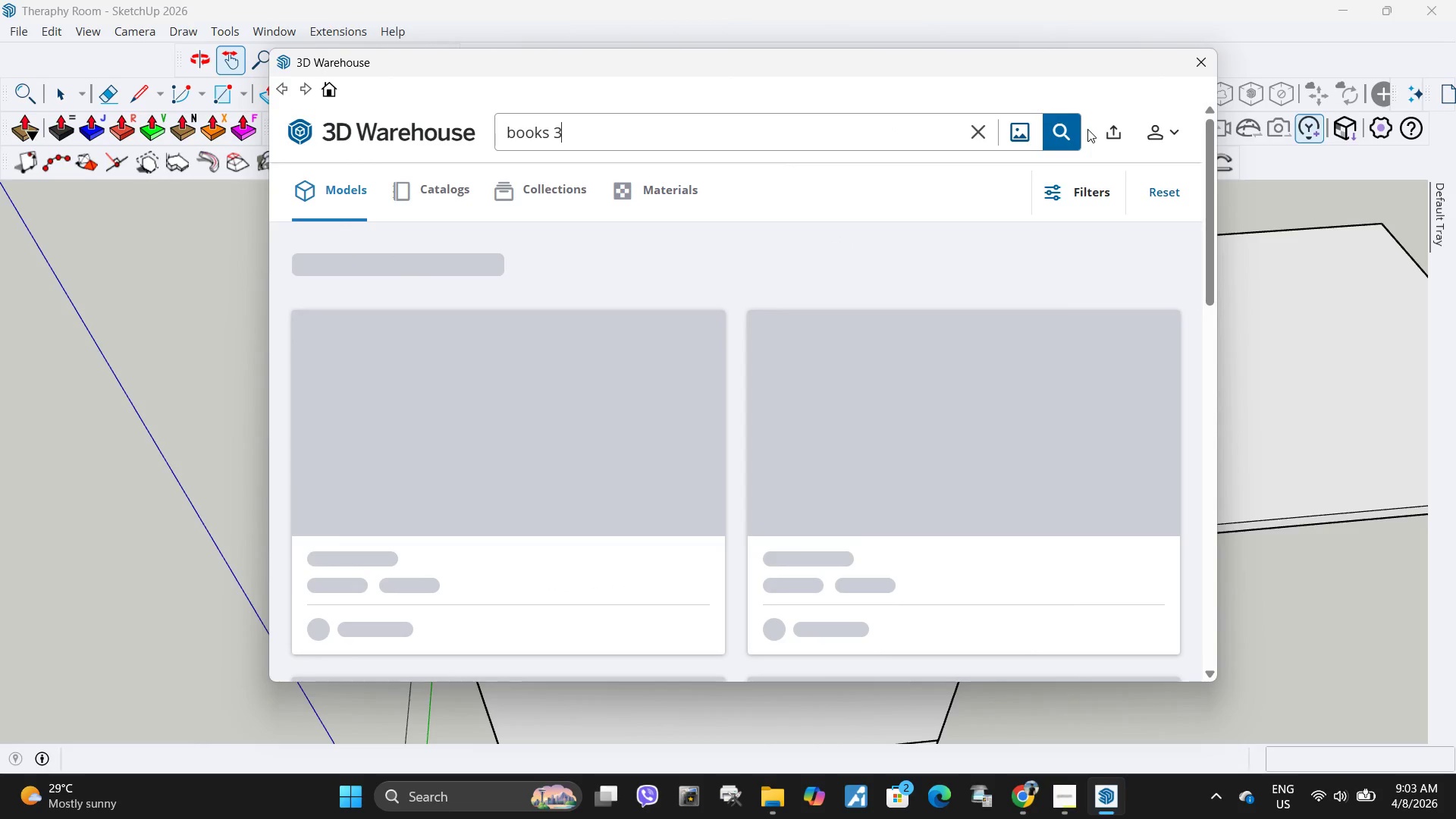 
key(Control+ControlLeft)
 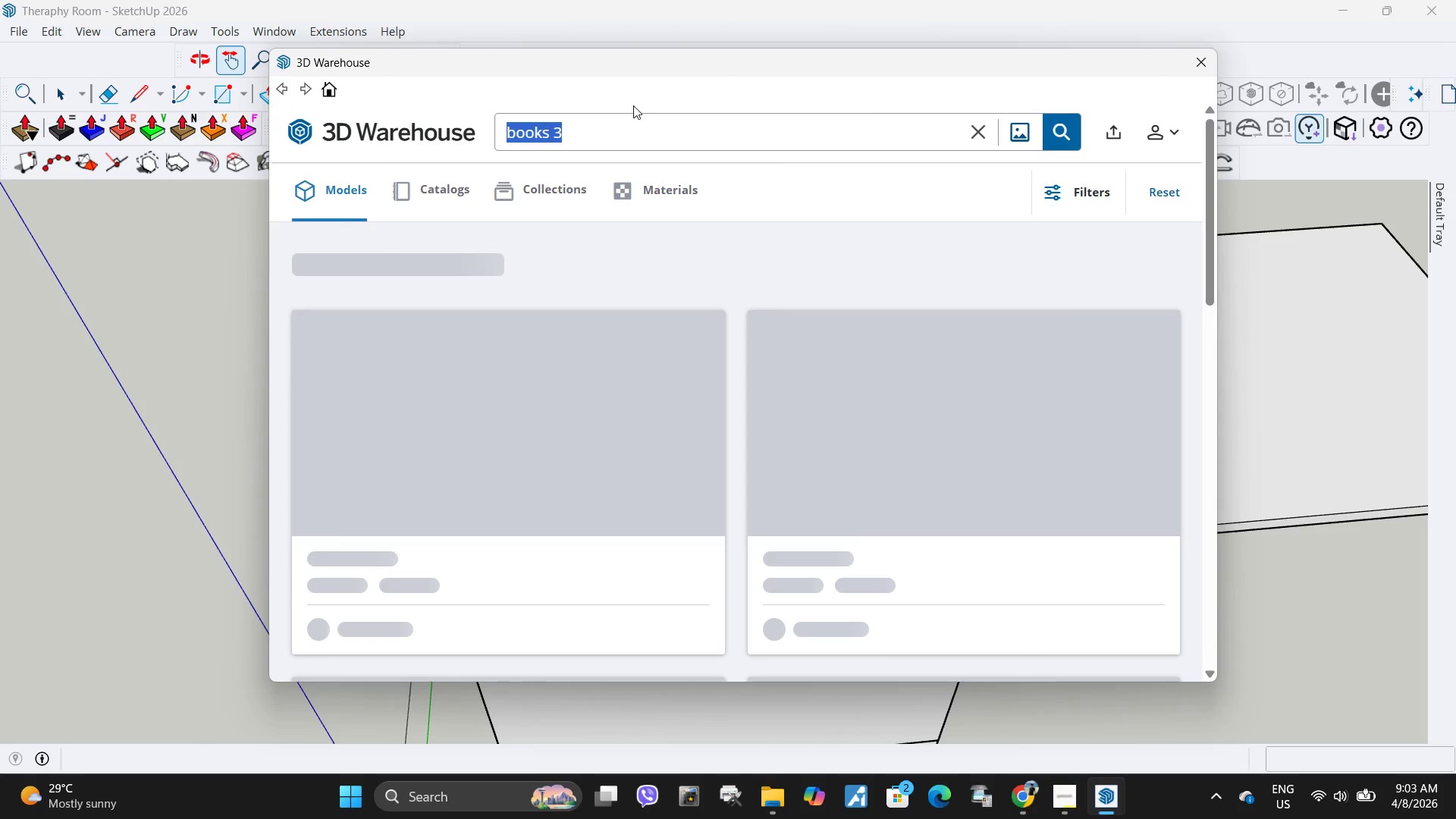 
key(Control+V)
 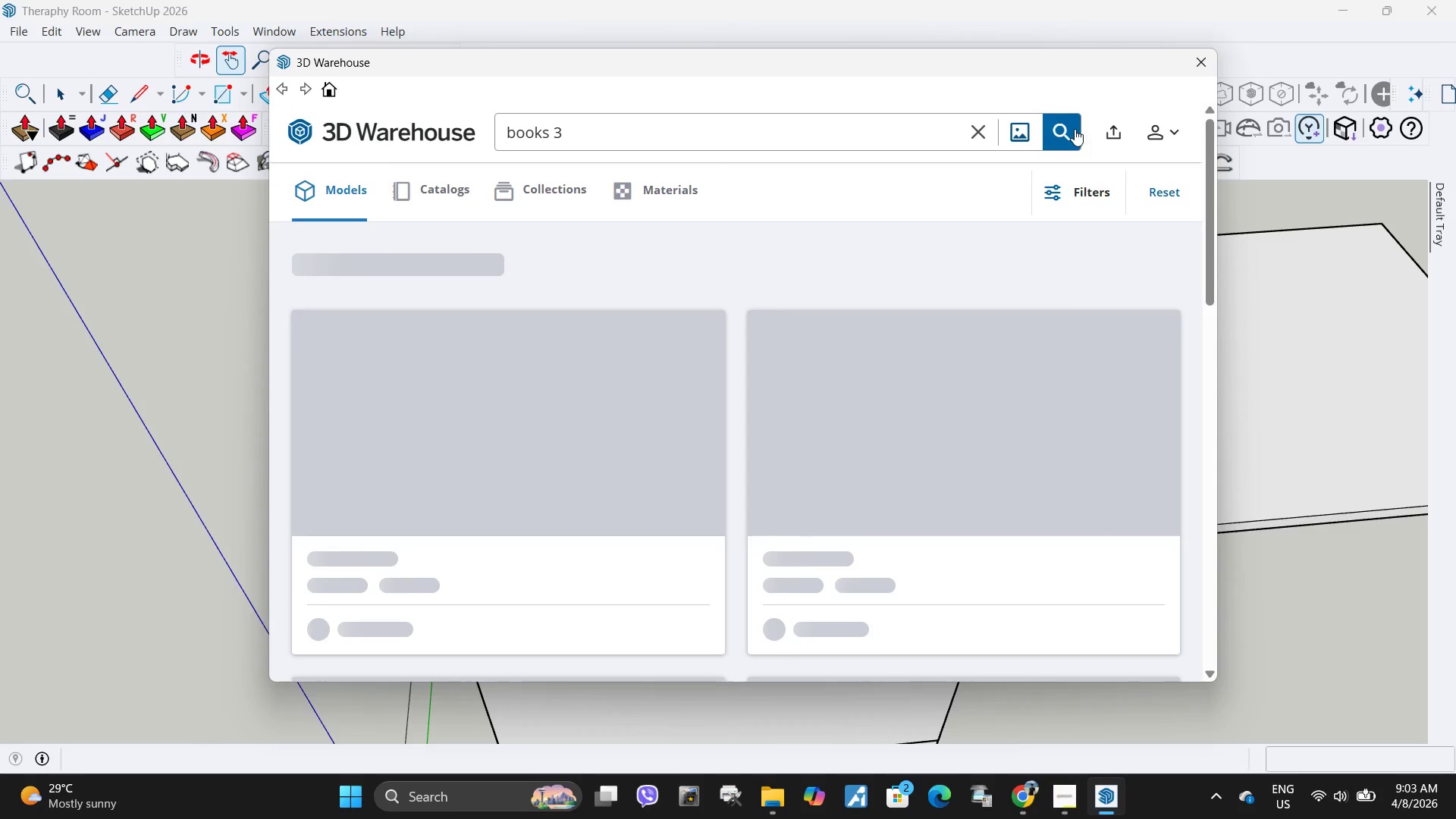 
left_click([1068, 130])
 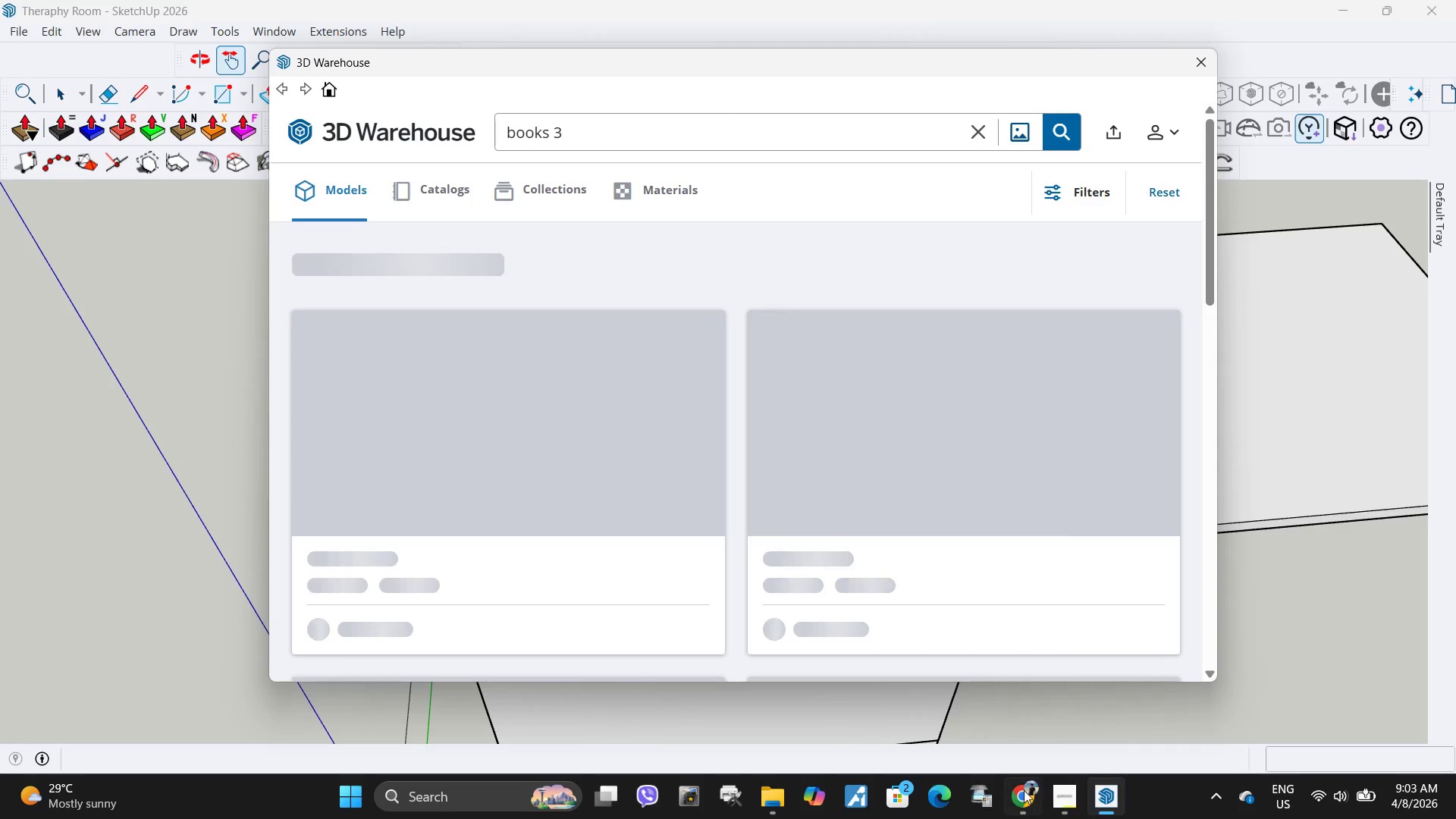 
left_click([1023, 790])
 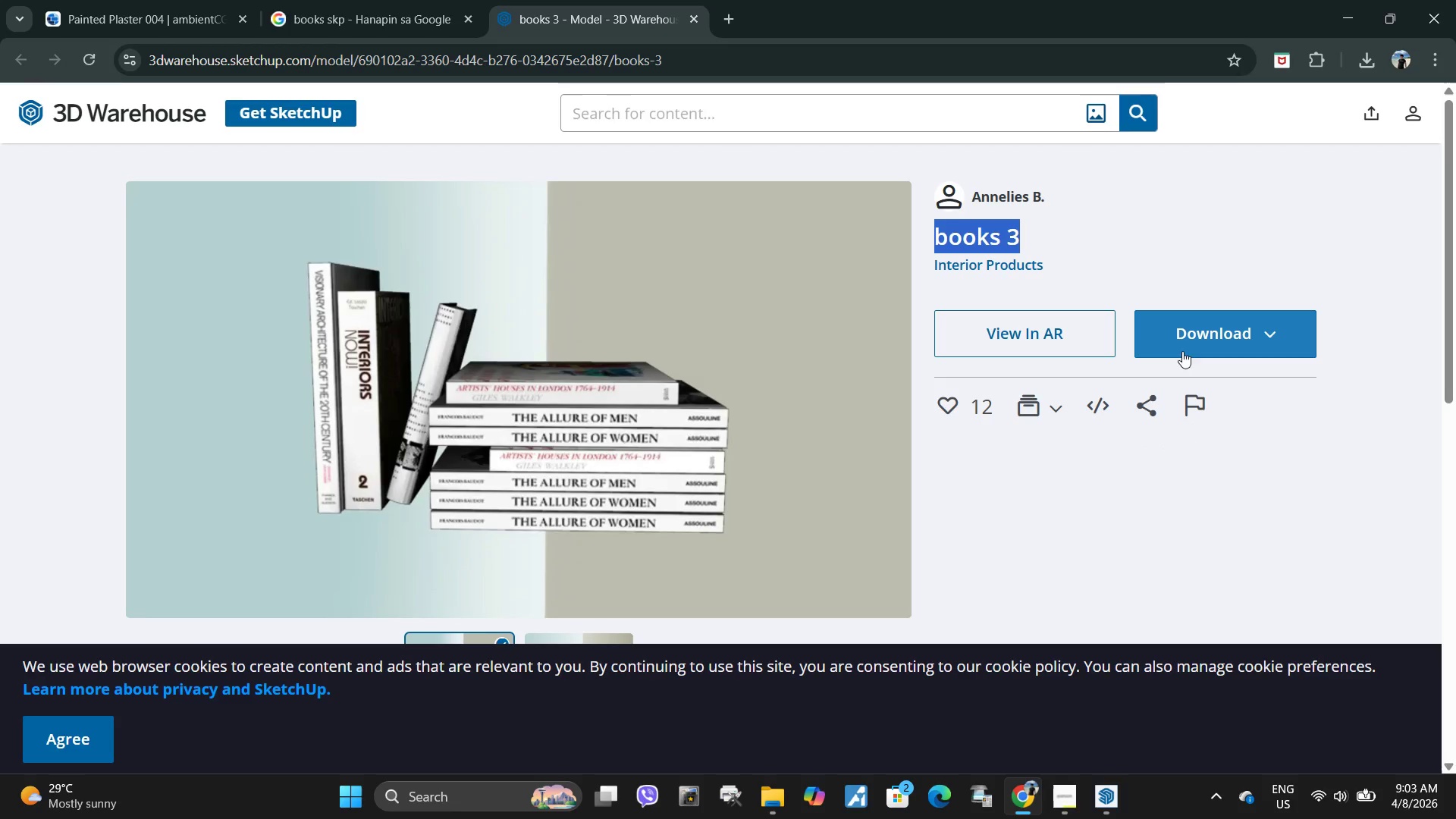 
double_click([1131, 263])
 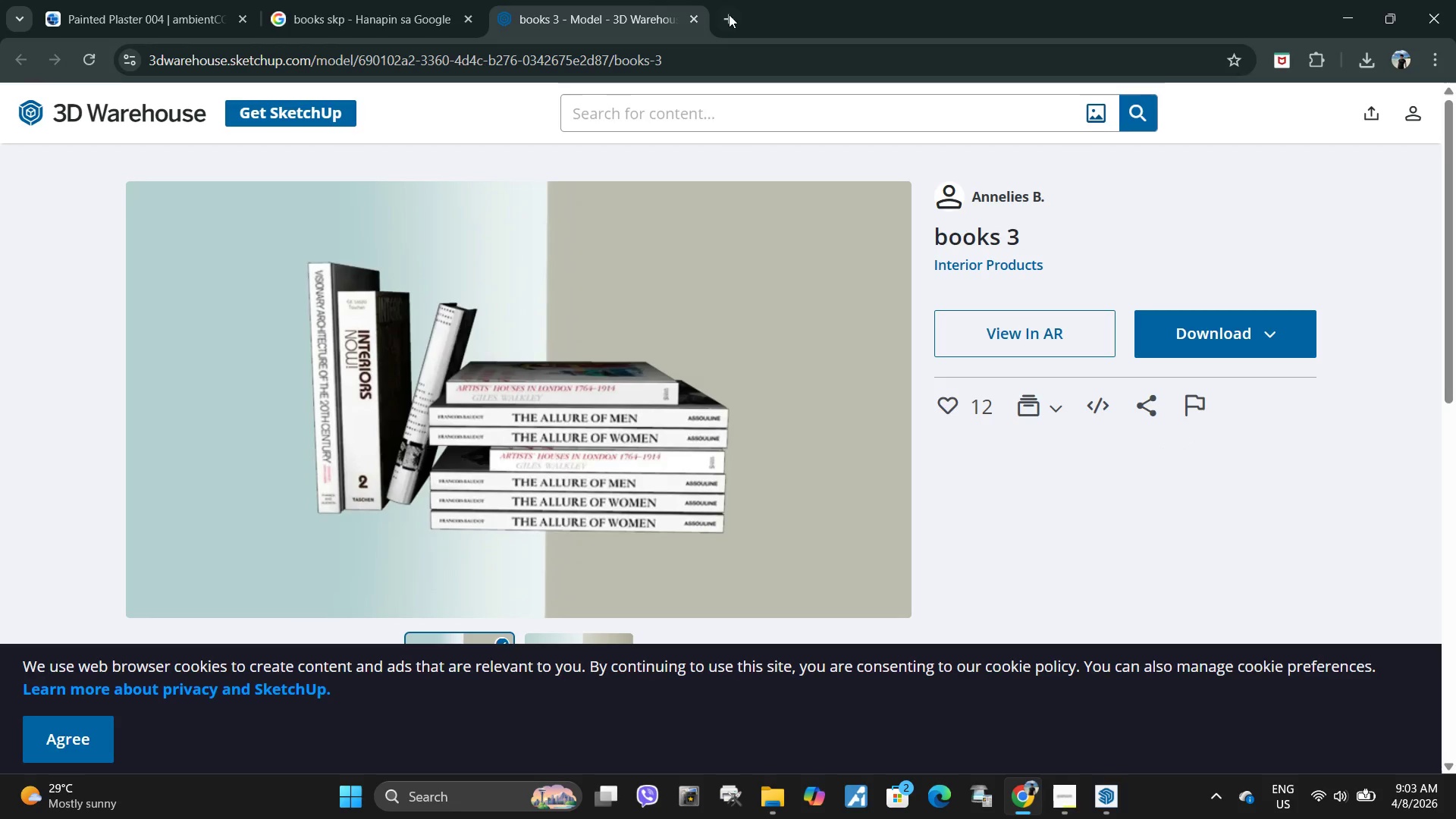 
left_click([732, 16])
 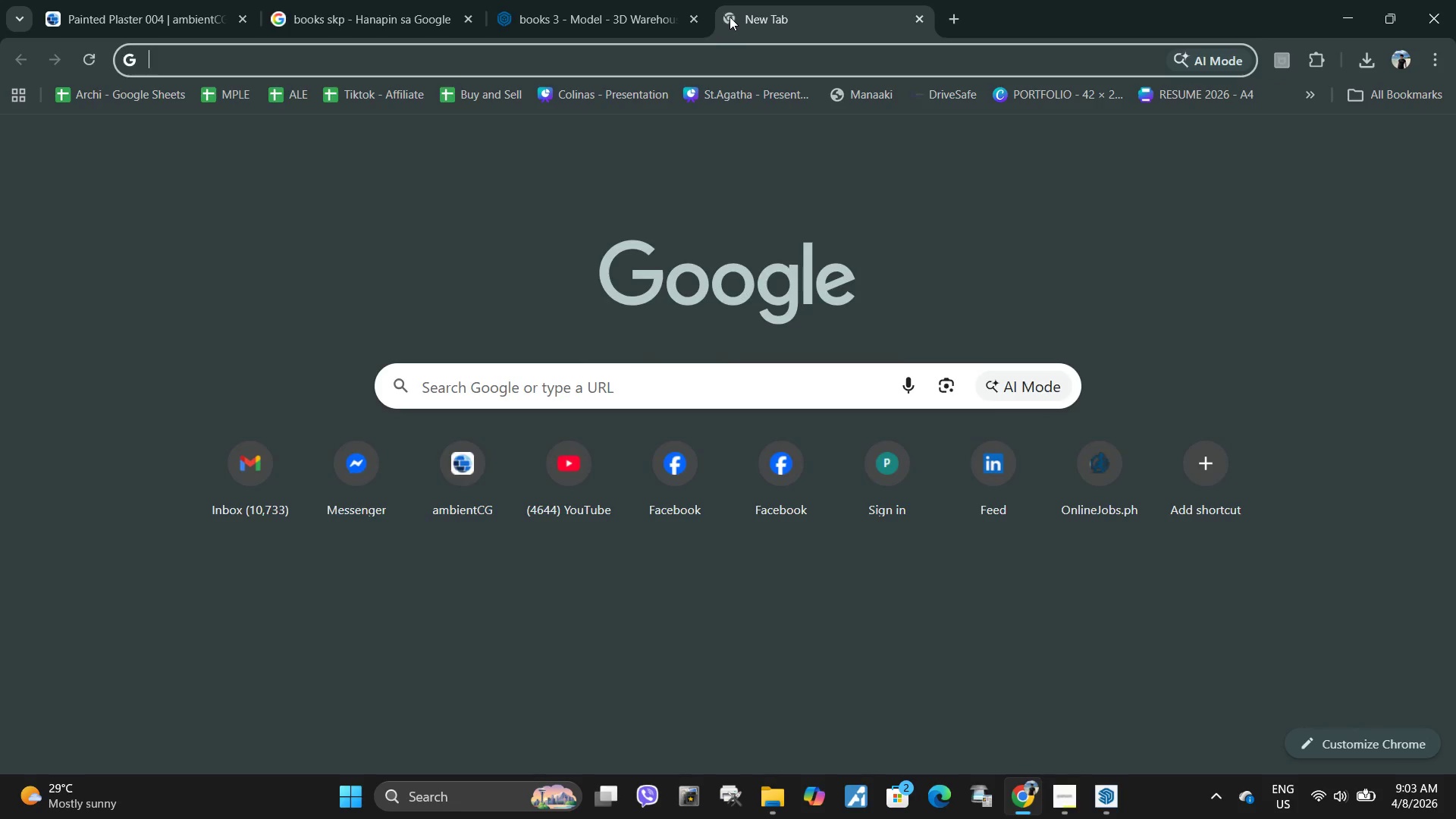 
type(book skp)
 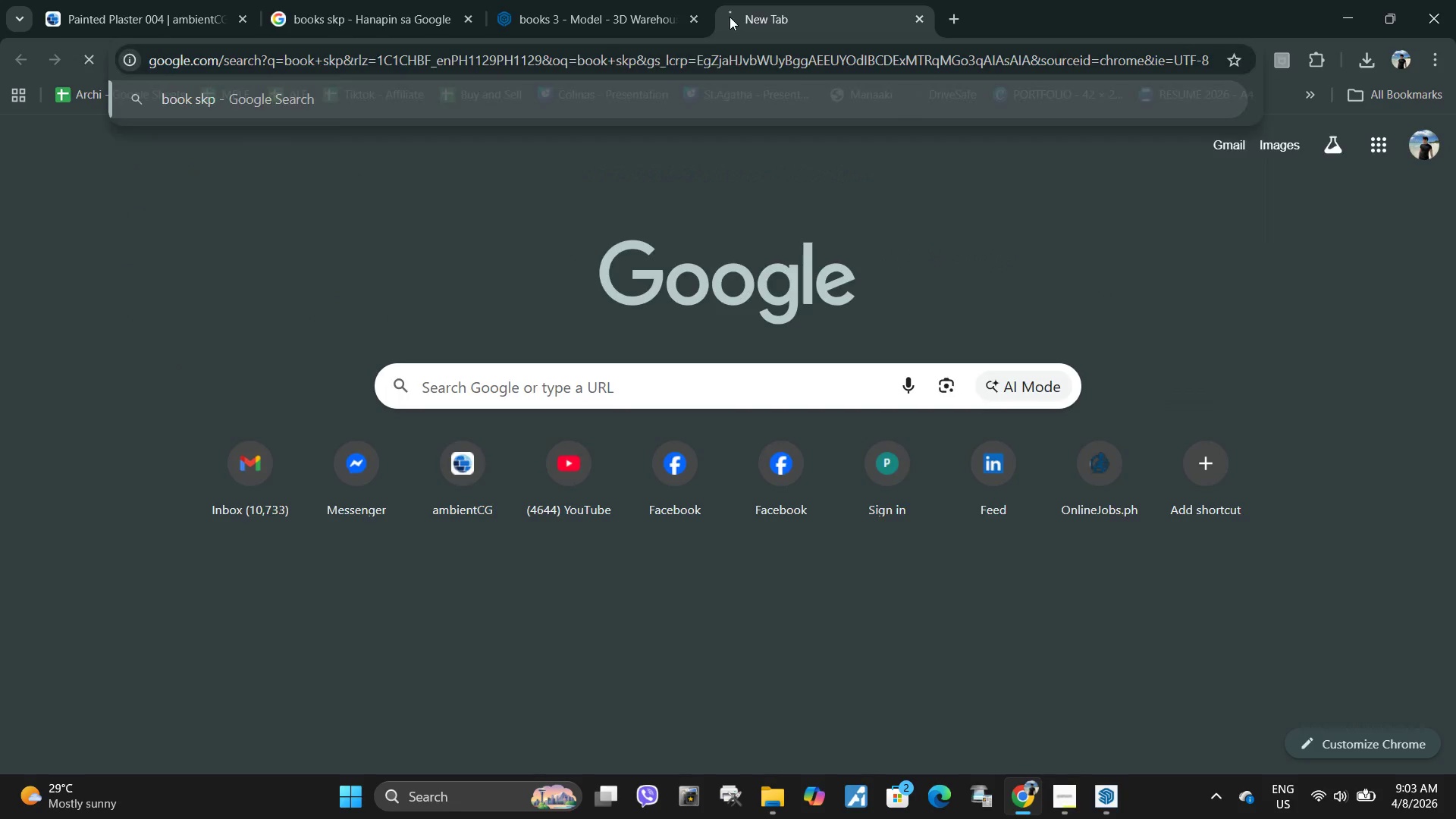 
key(Enter)
 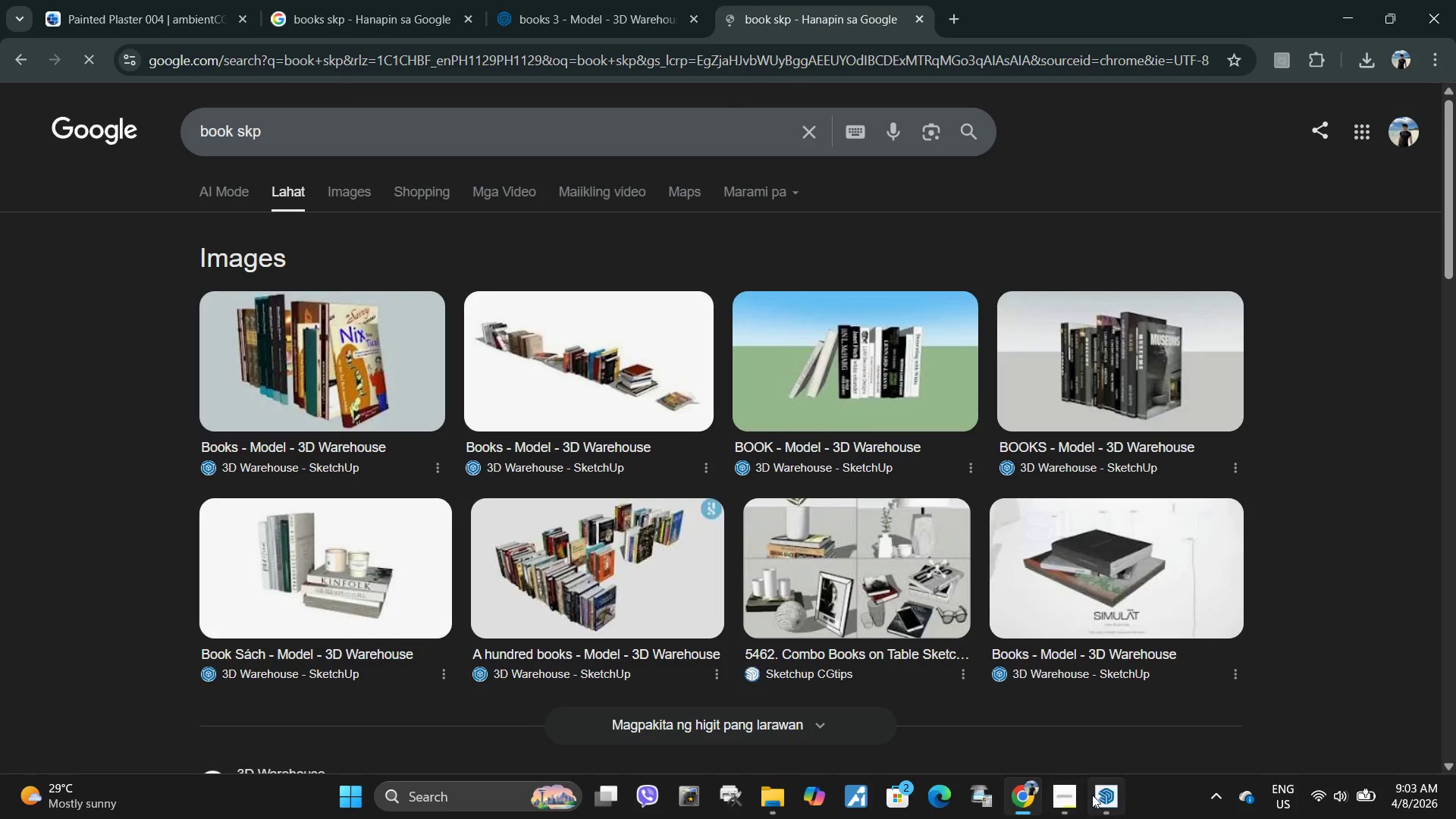 
left_click([1109, 802])
 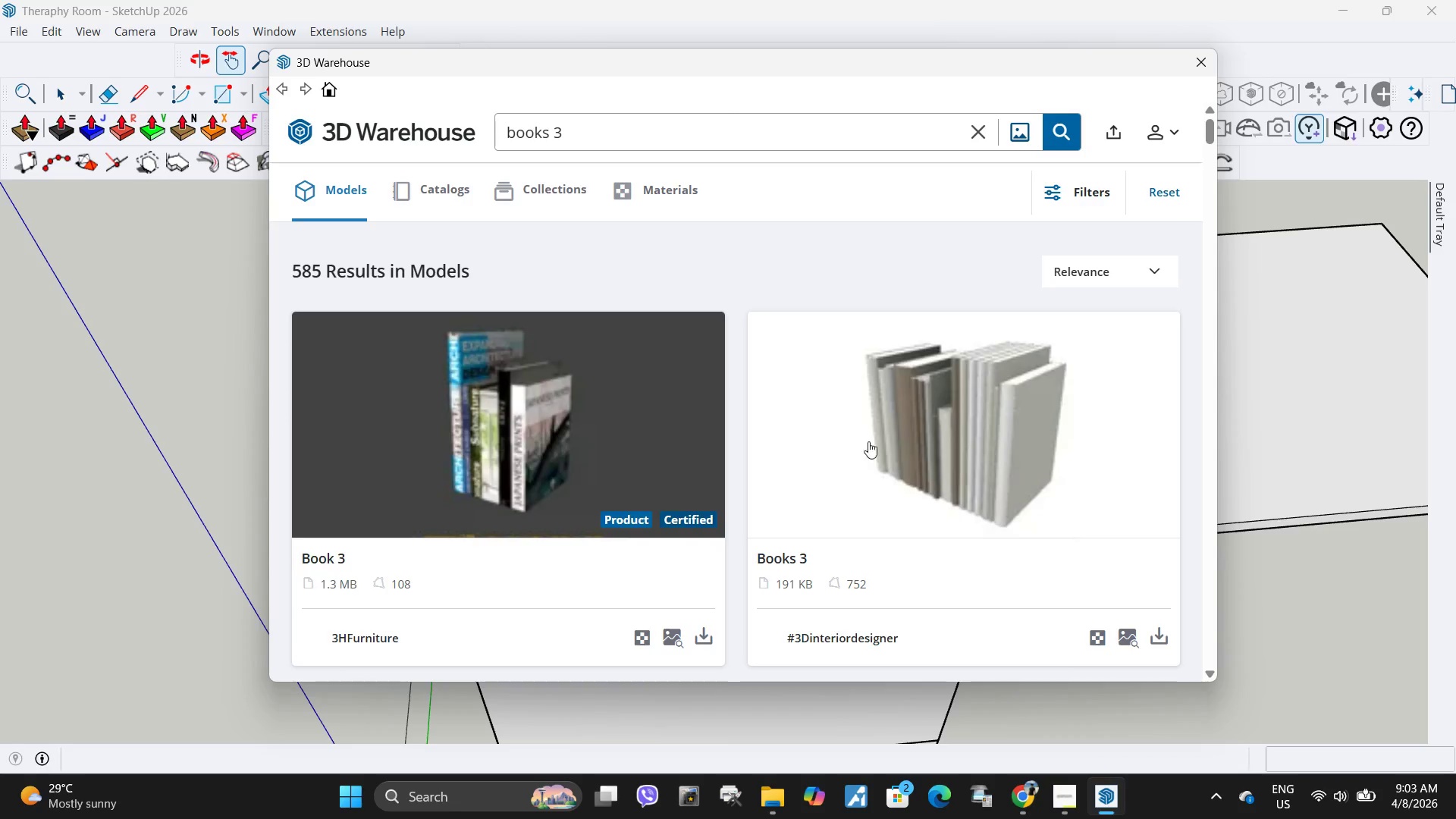 
scroll: coordinate [974, 391], scroll_direction: down, amount: 16.0
 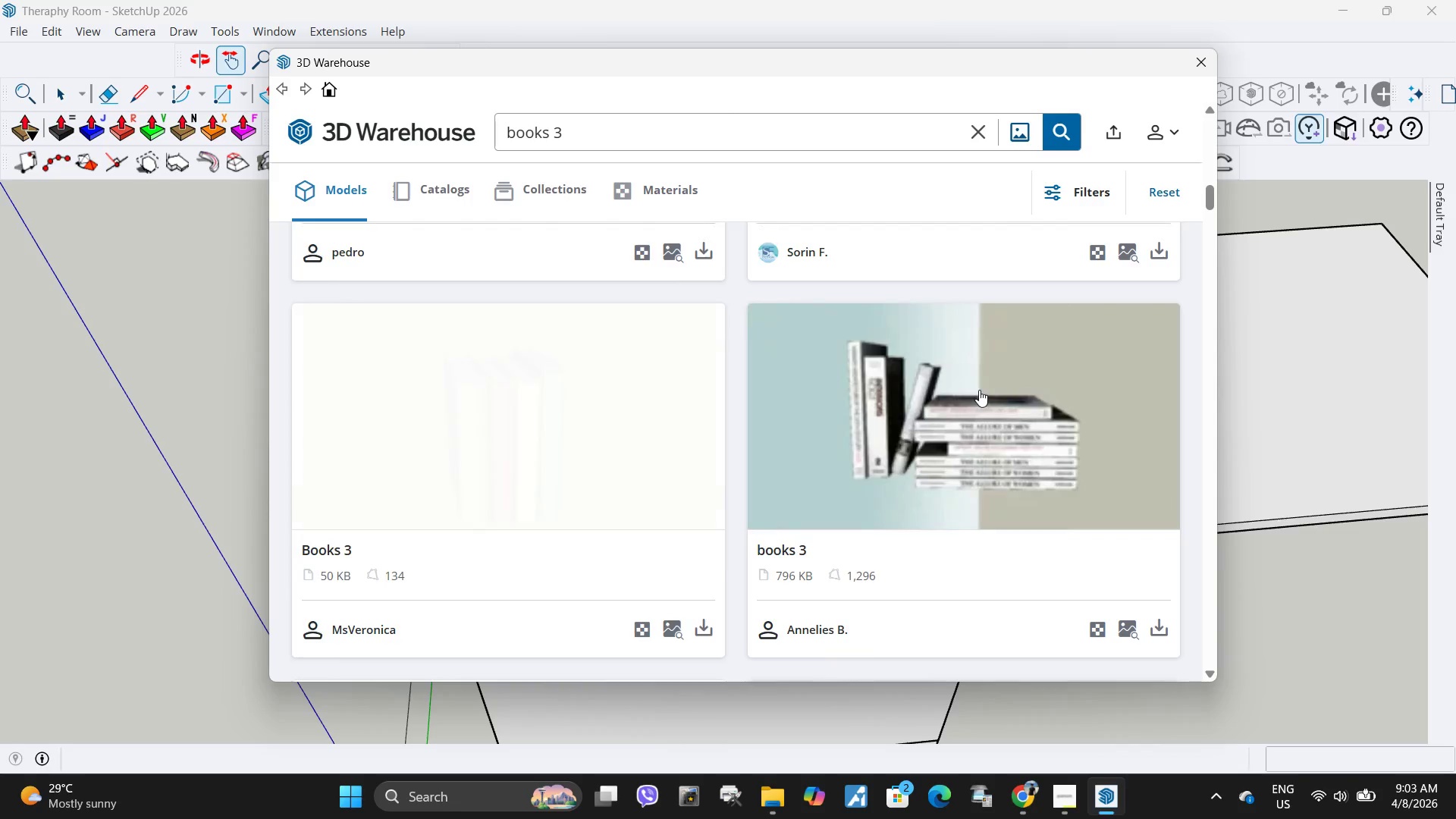 
scroll: coordinate [979, 390], scroll_direction: none, amount: 0.0
 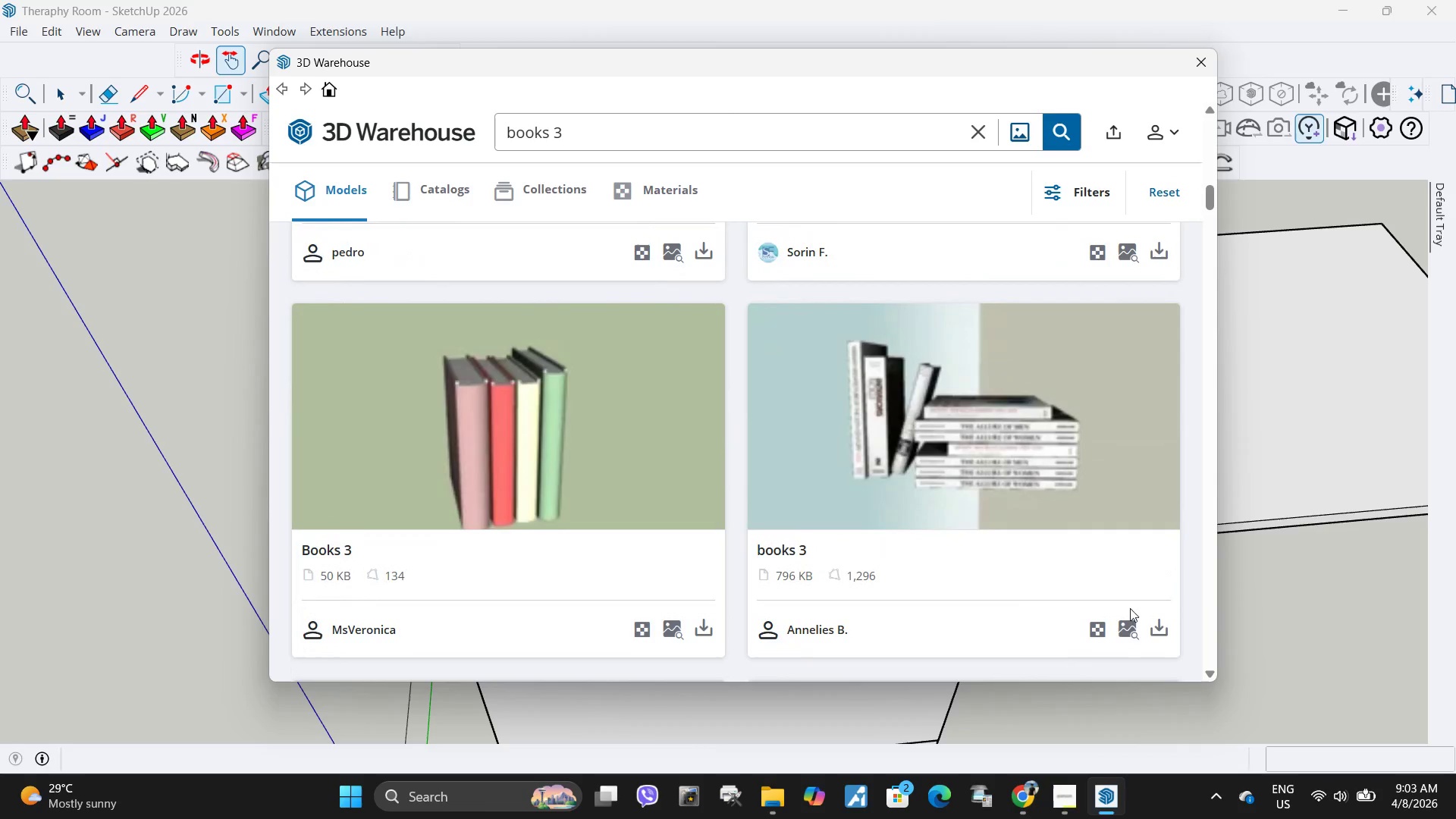 
left_click([1154, 627])
 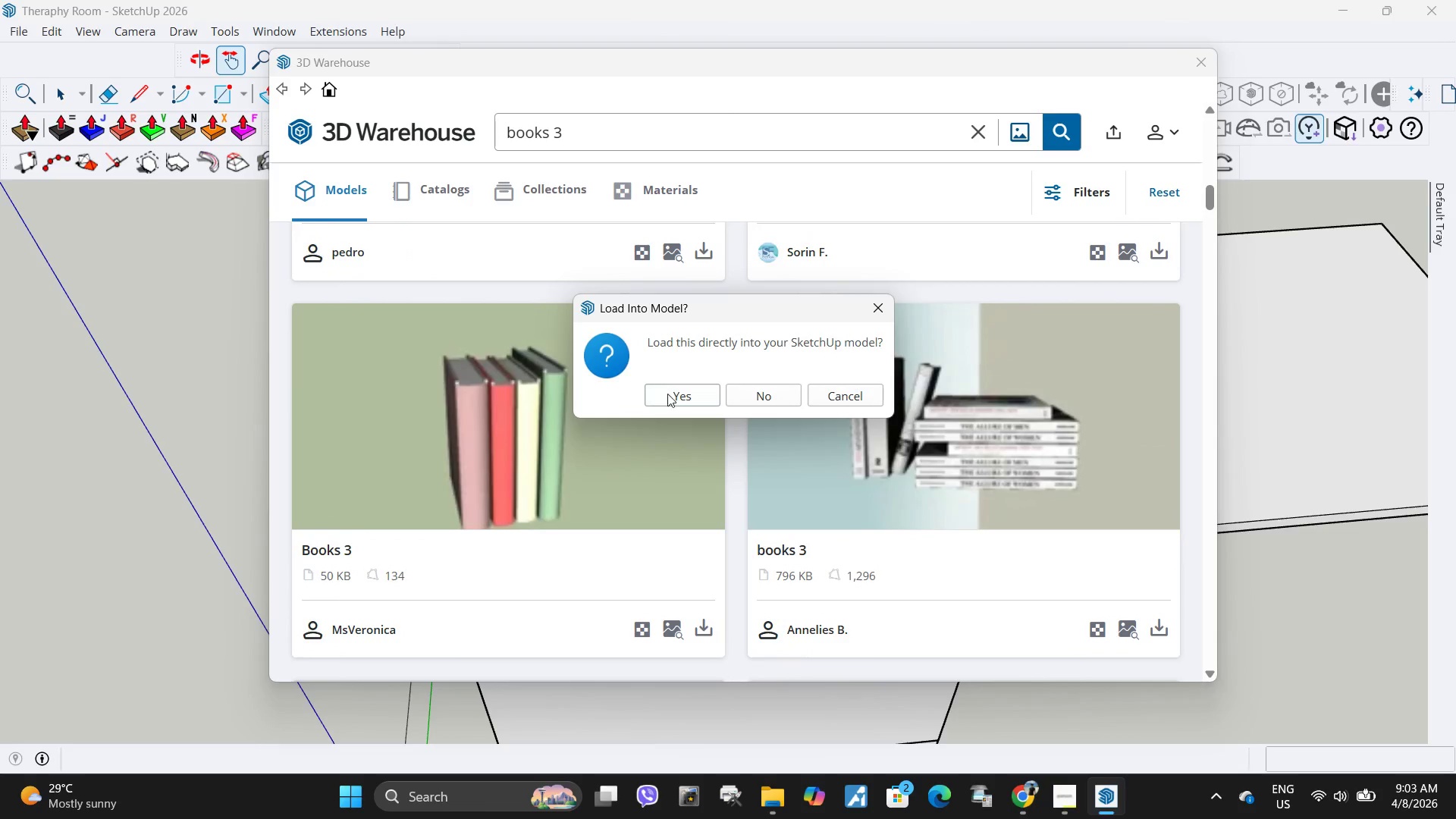 
double_click([675, 397])
 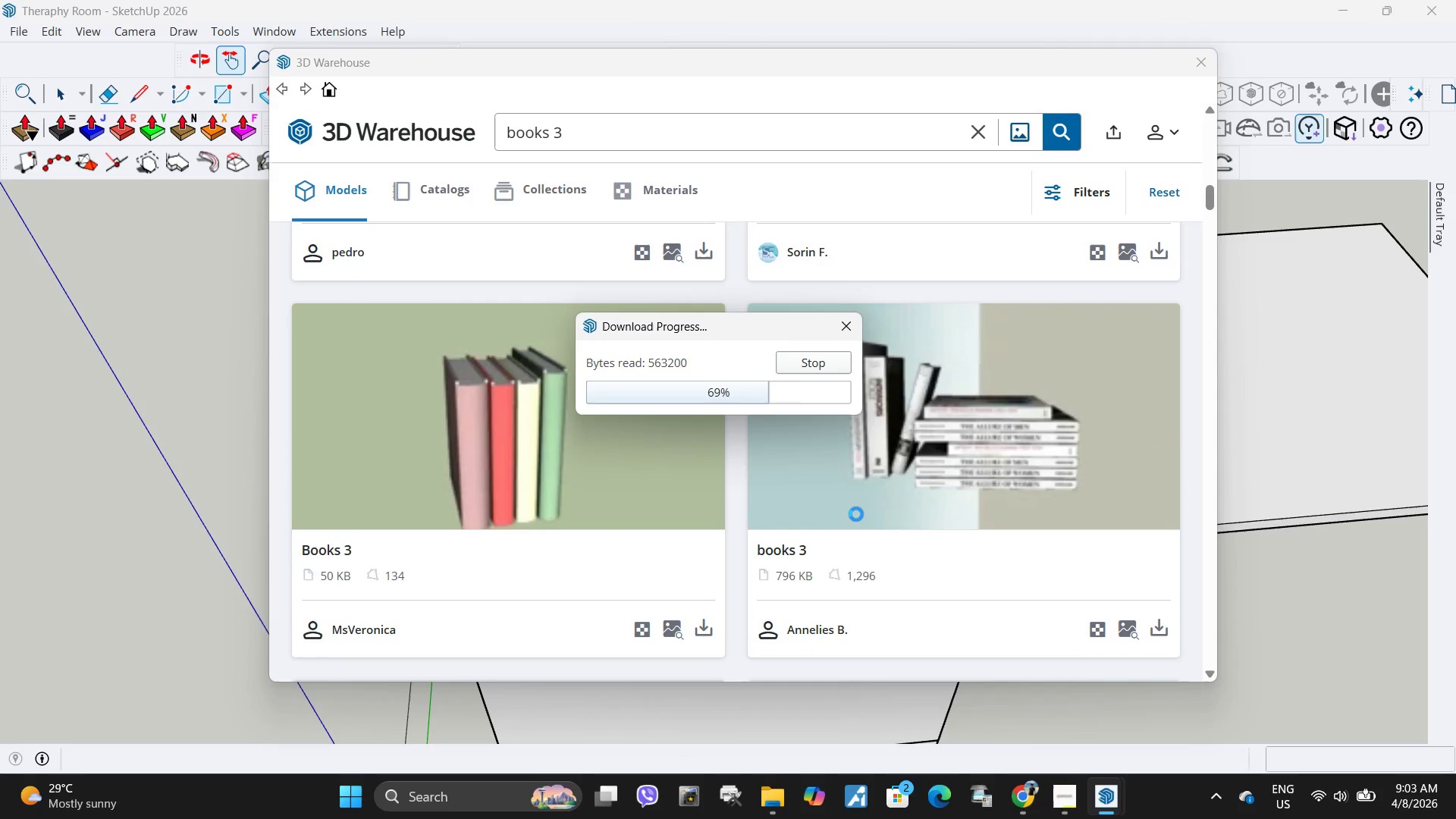 
scroll: coordinate [788, 556], scroll_direction: up, amount: 14.0
 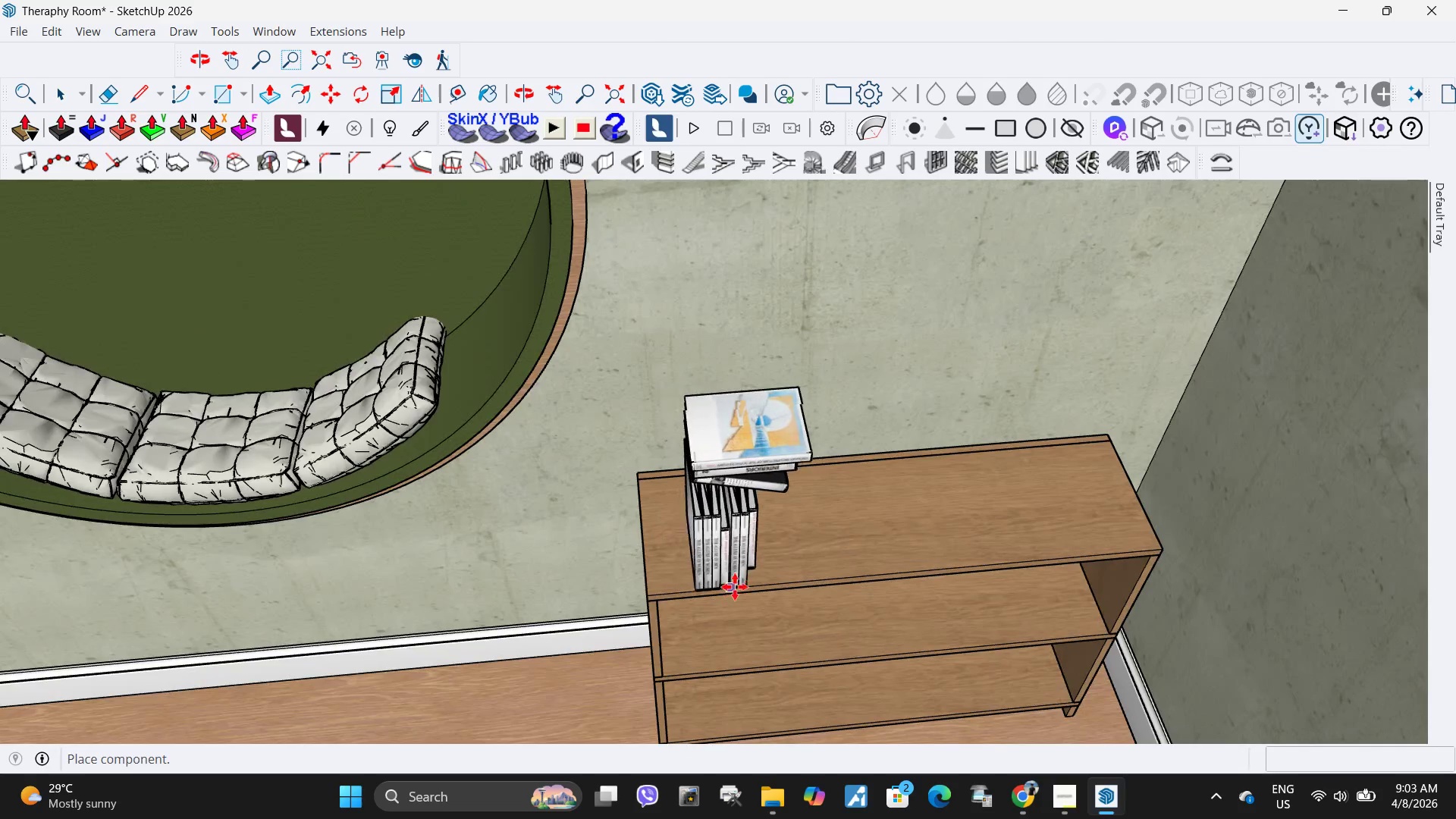 
left_click([961, 519])
 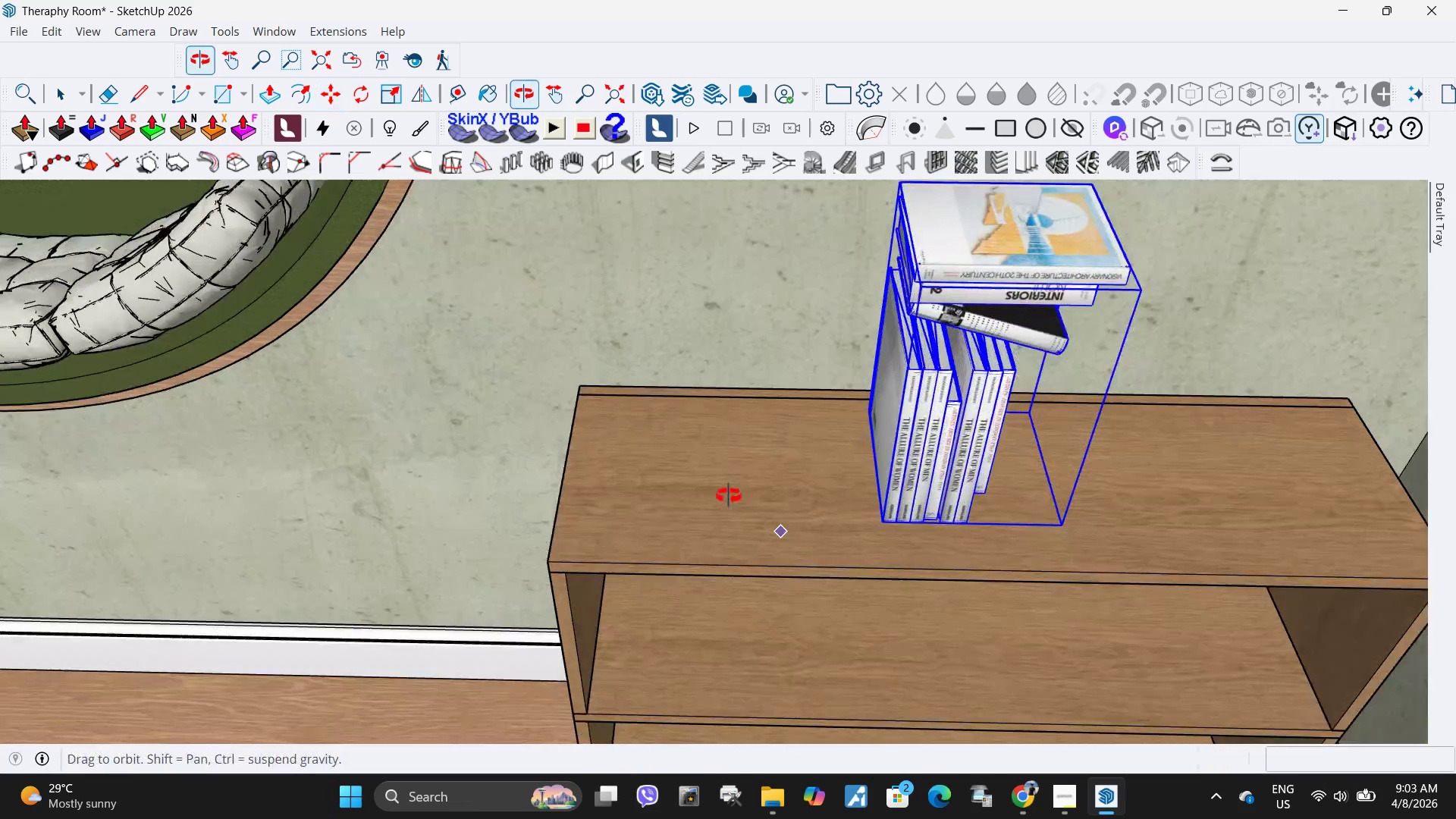 
scroll: coordinate [736, 586], scroll_direction: up, amount: 5.0
 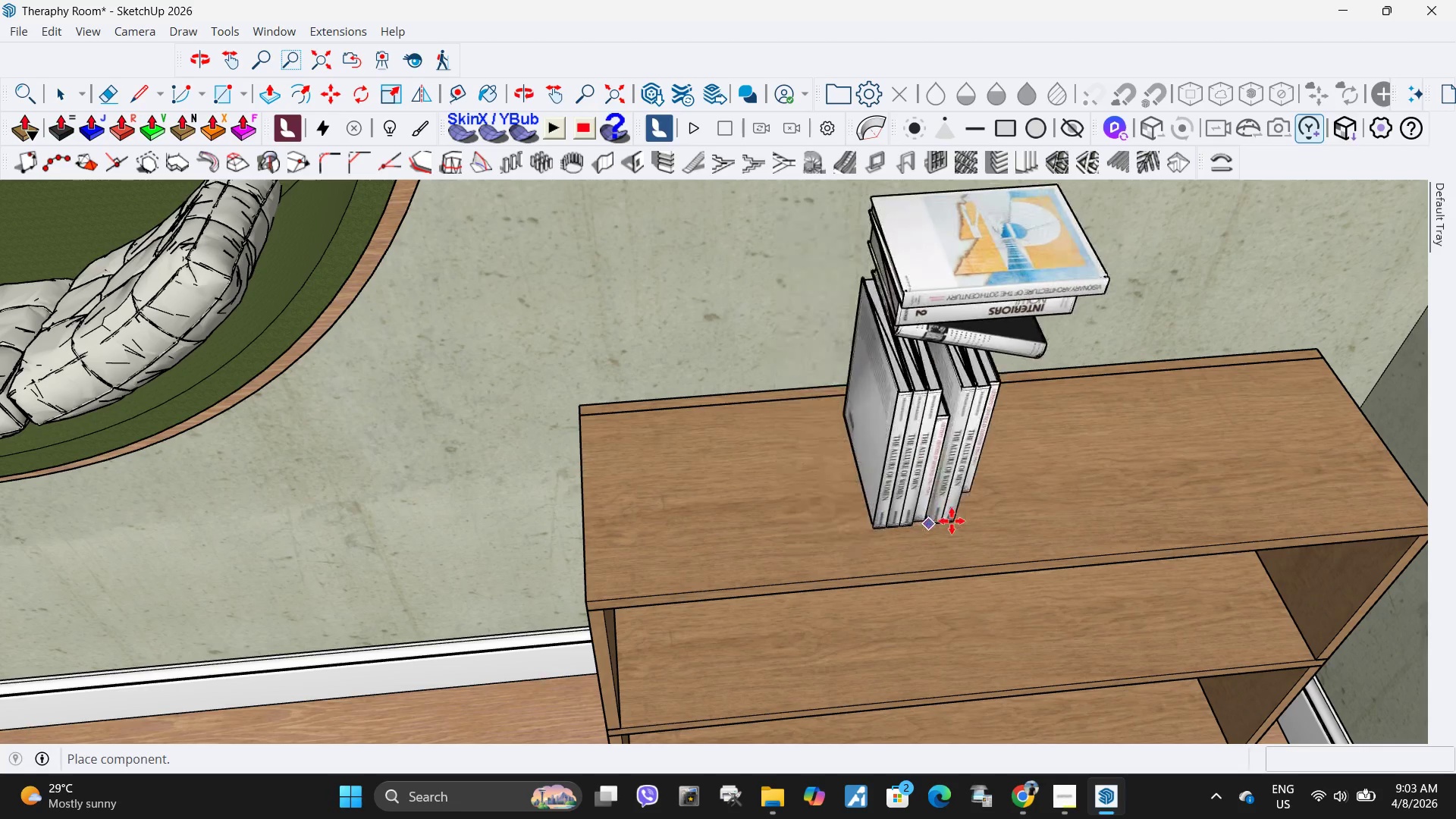 
key(Q)
 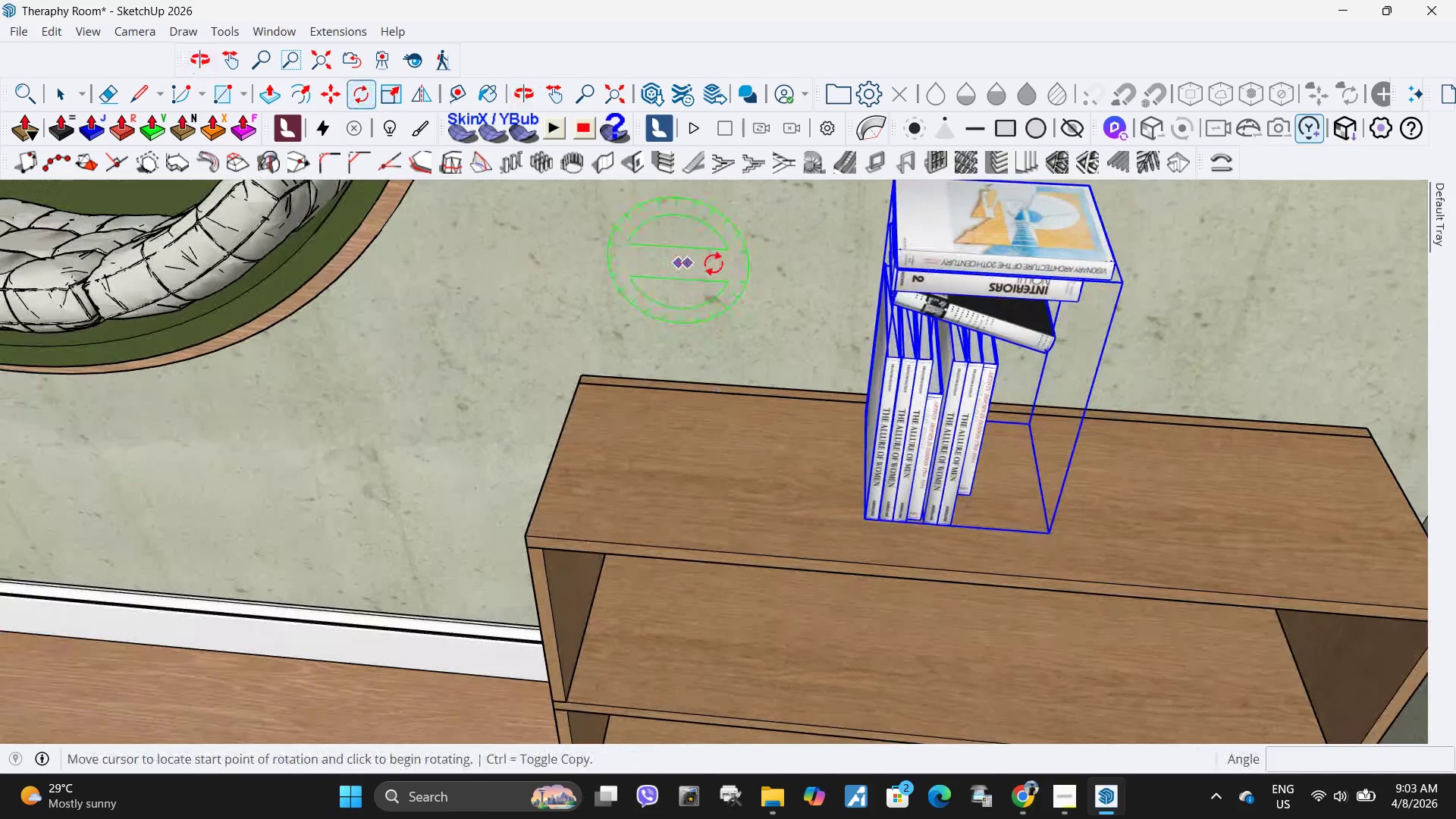 
double_click([723, 263])
 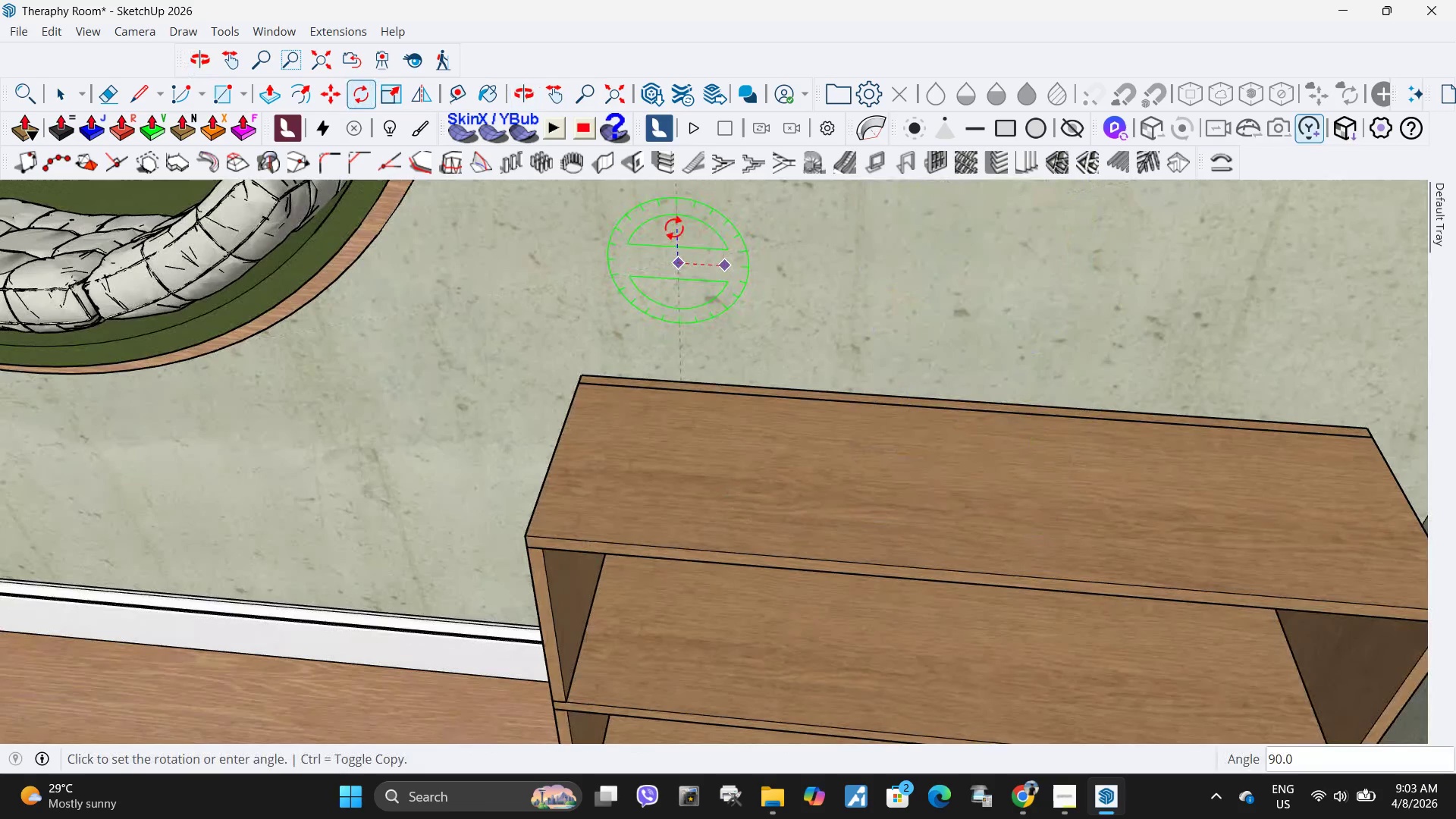 
left_click([674, 228])
 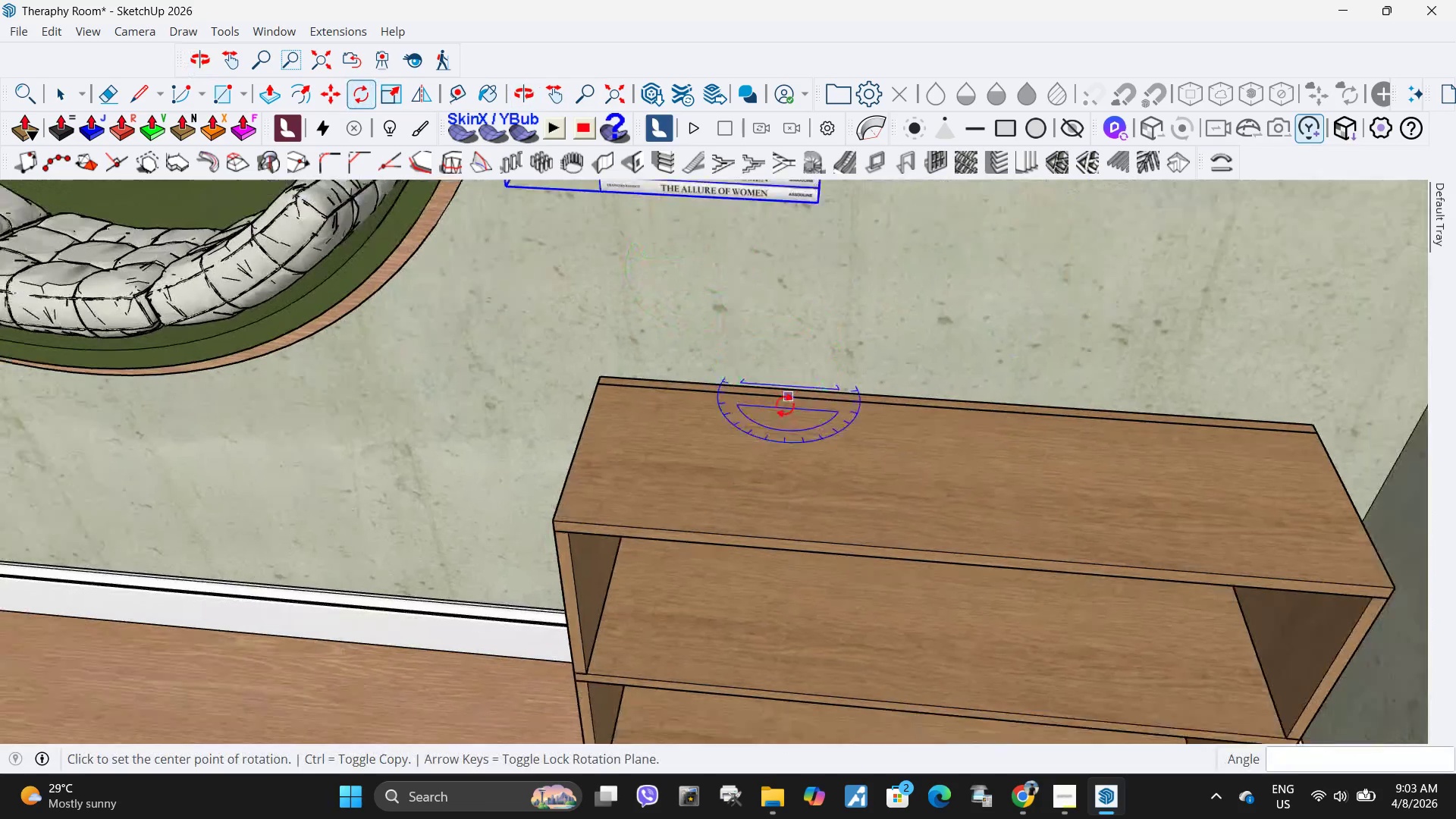 
key(M)
 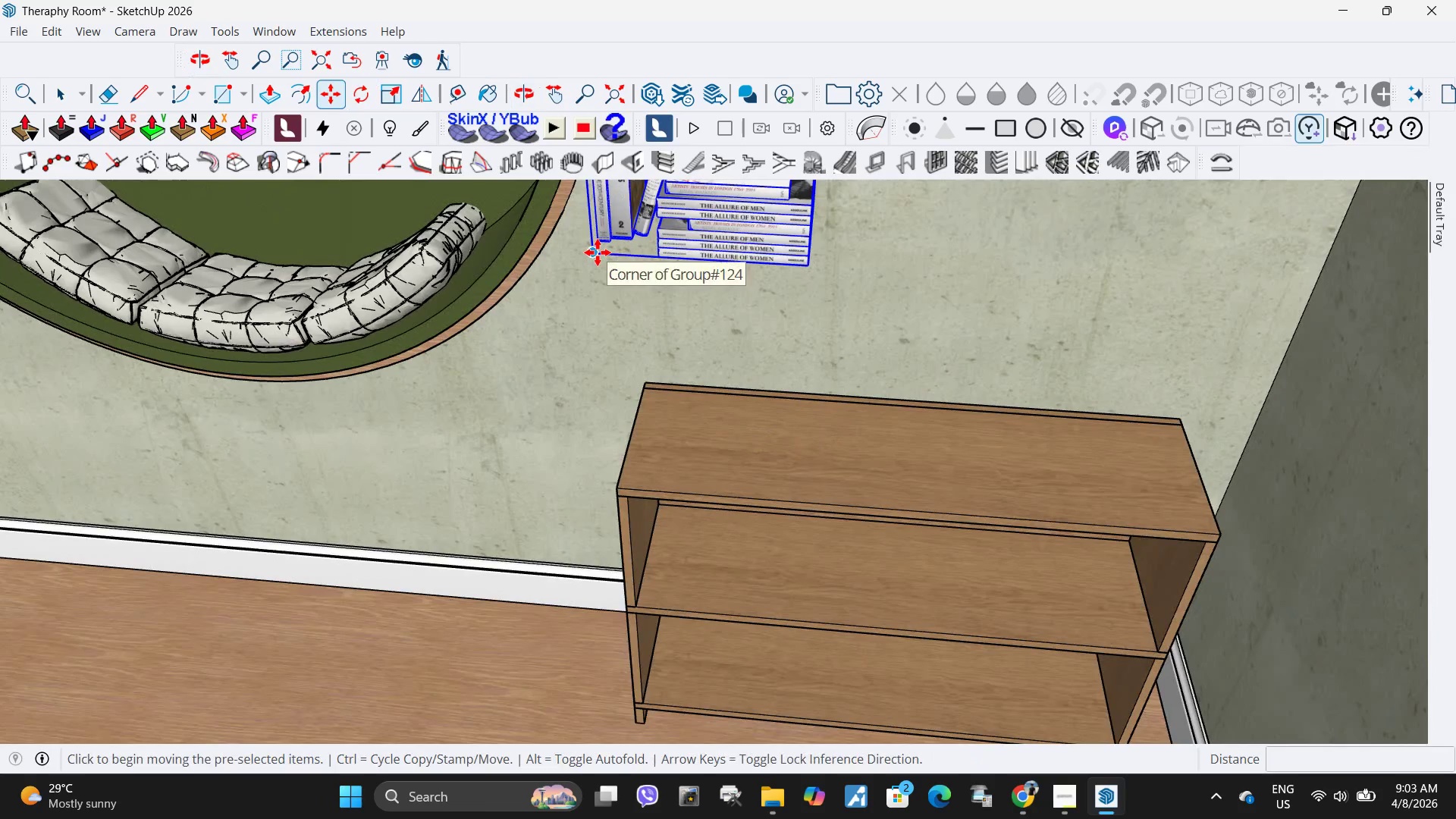 
scroll: coordinate [786, 403], scroll_direction: down, amount: 5.0
 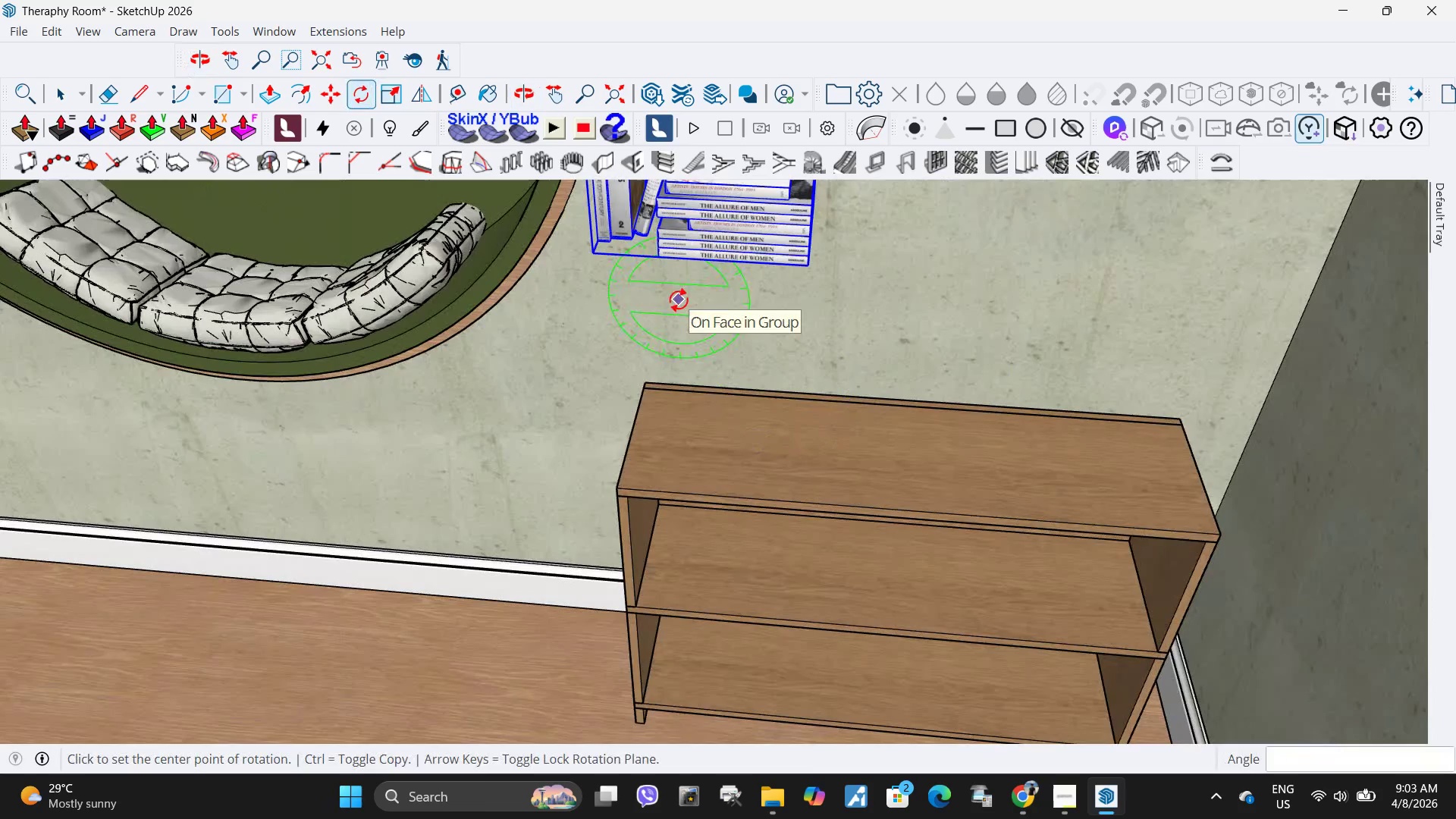 
left_click([598, 253])
 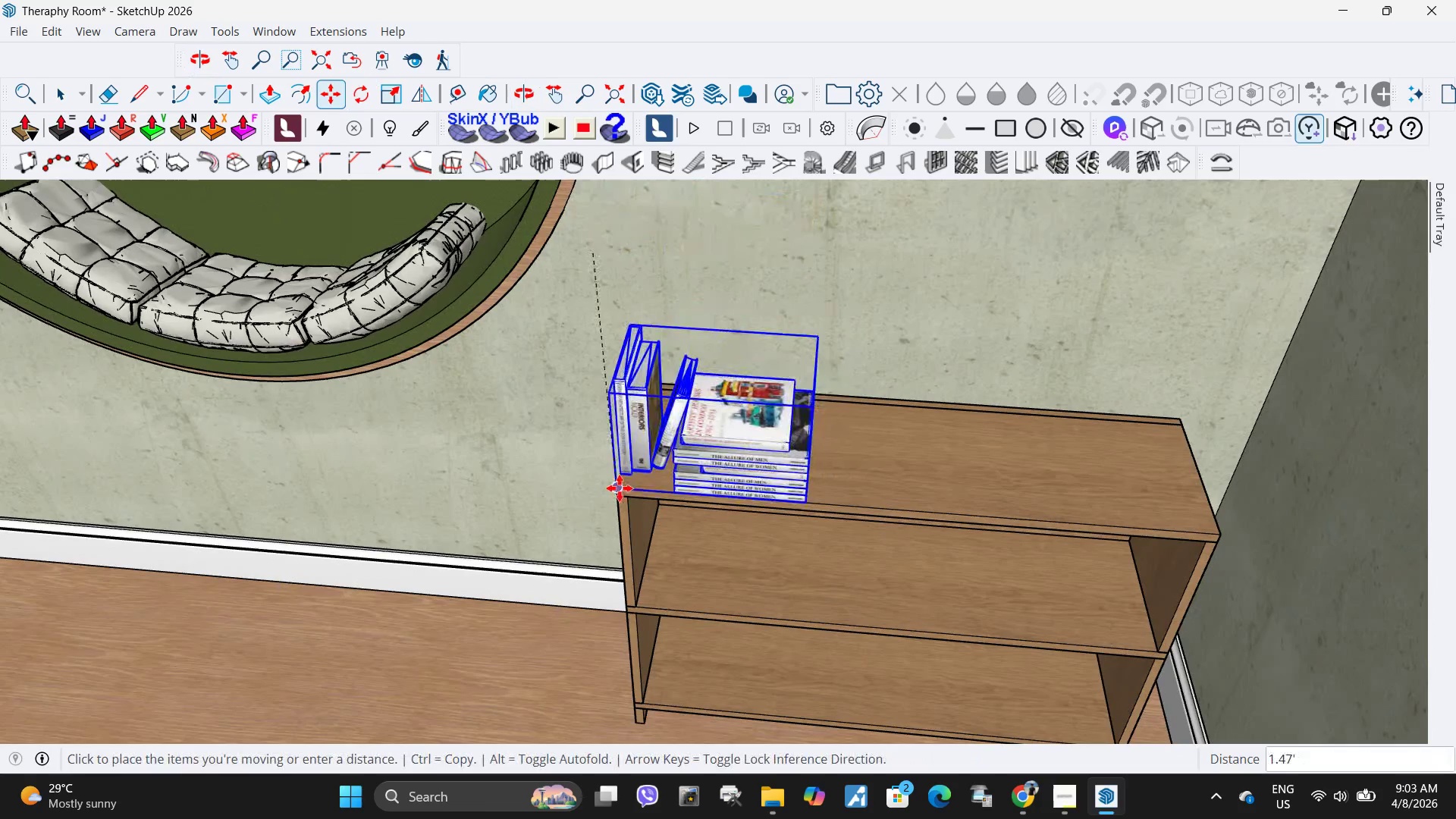 
double_click([619, 488])
 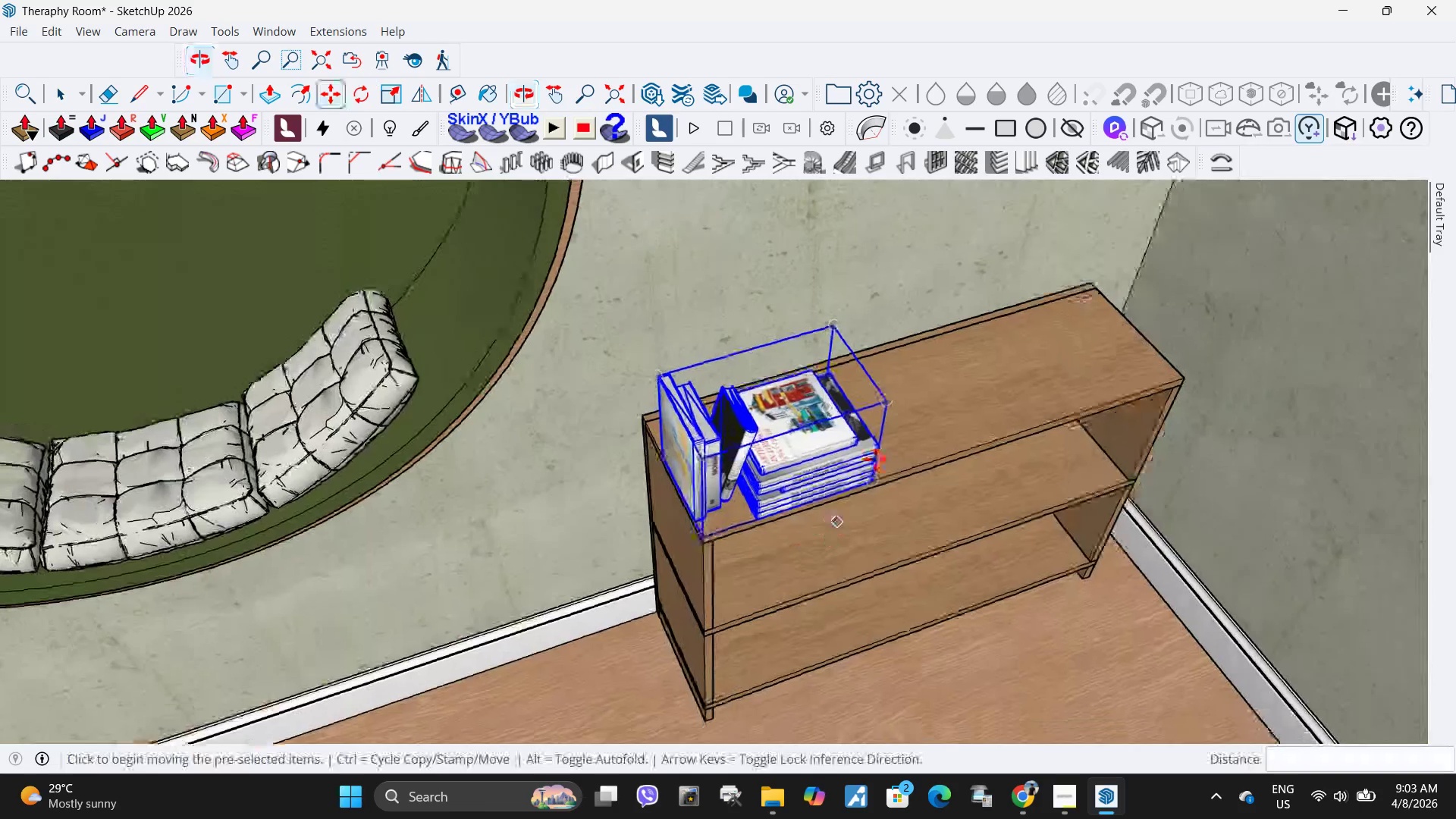 
left_click([966, 425])
 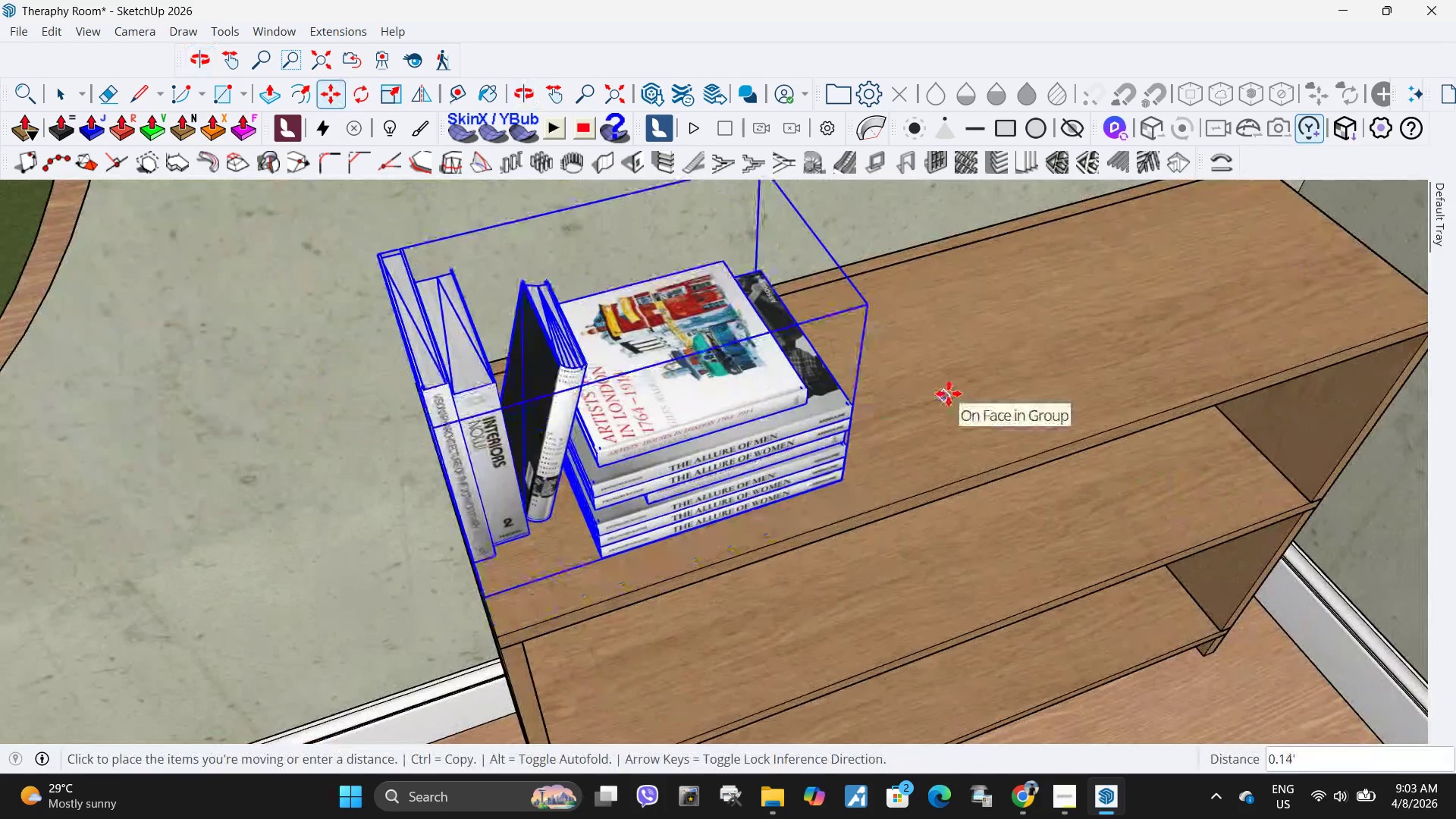 
left_click([949, 394])
 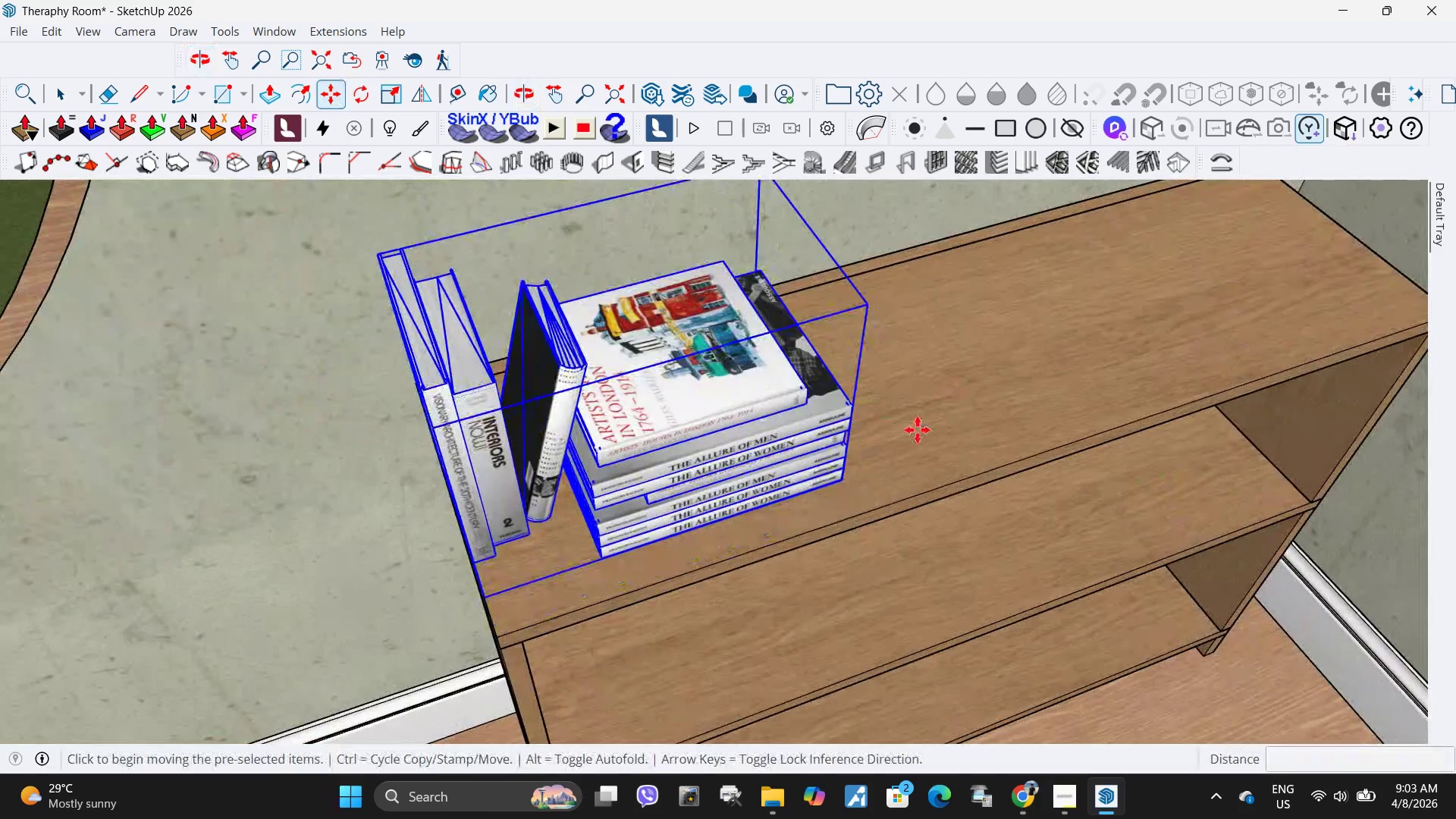 
scroll: coordinate [901, 422], scroll_direction: up, amount: 7.0
 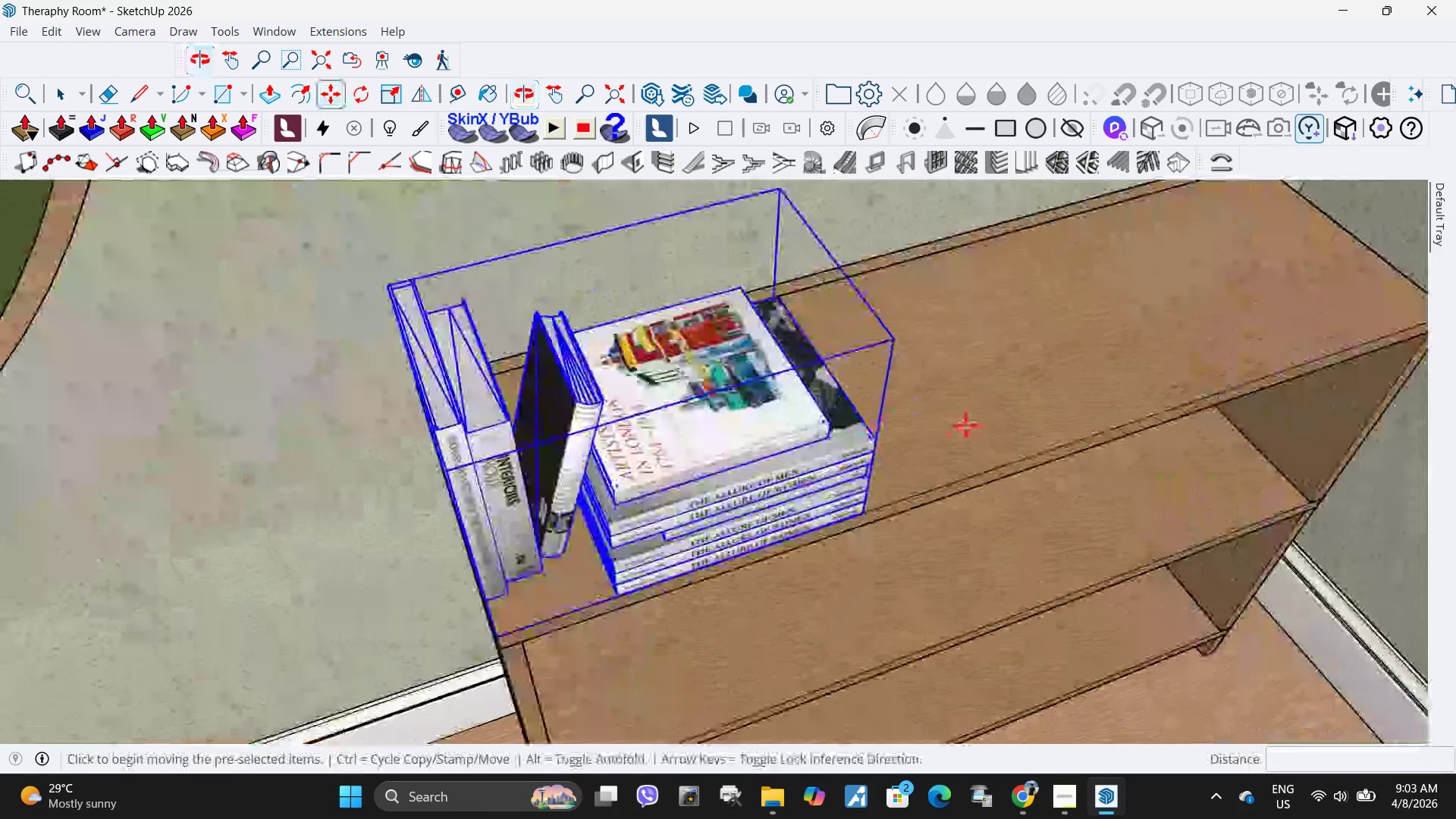 
double_click([918, 430])
 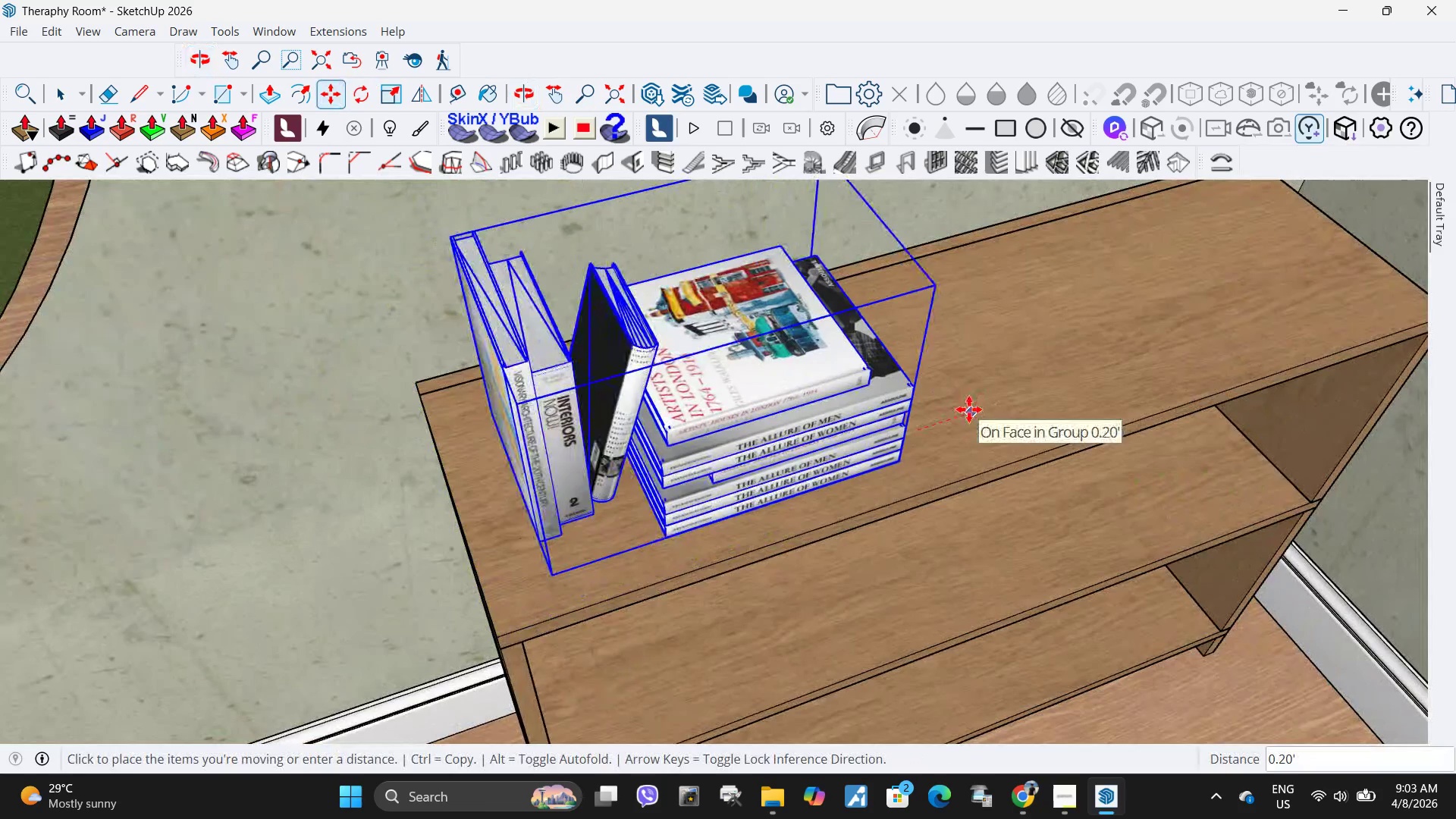 
left_click([969, 410])
 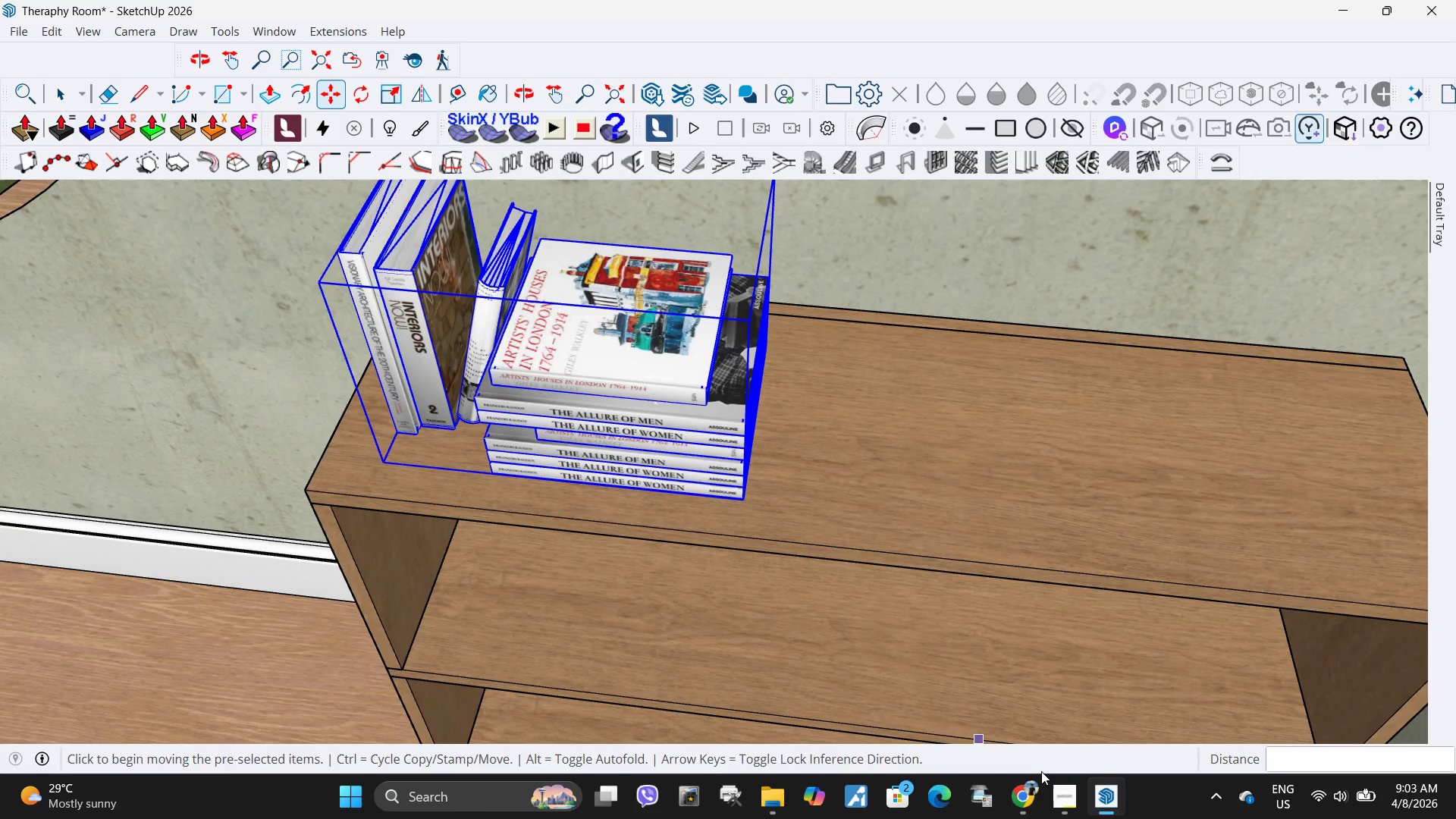 
wait(7.56)
 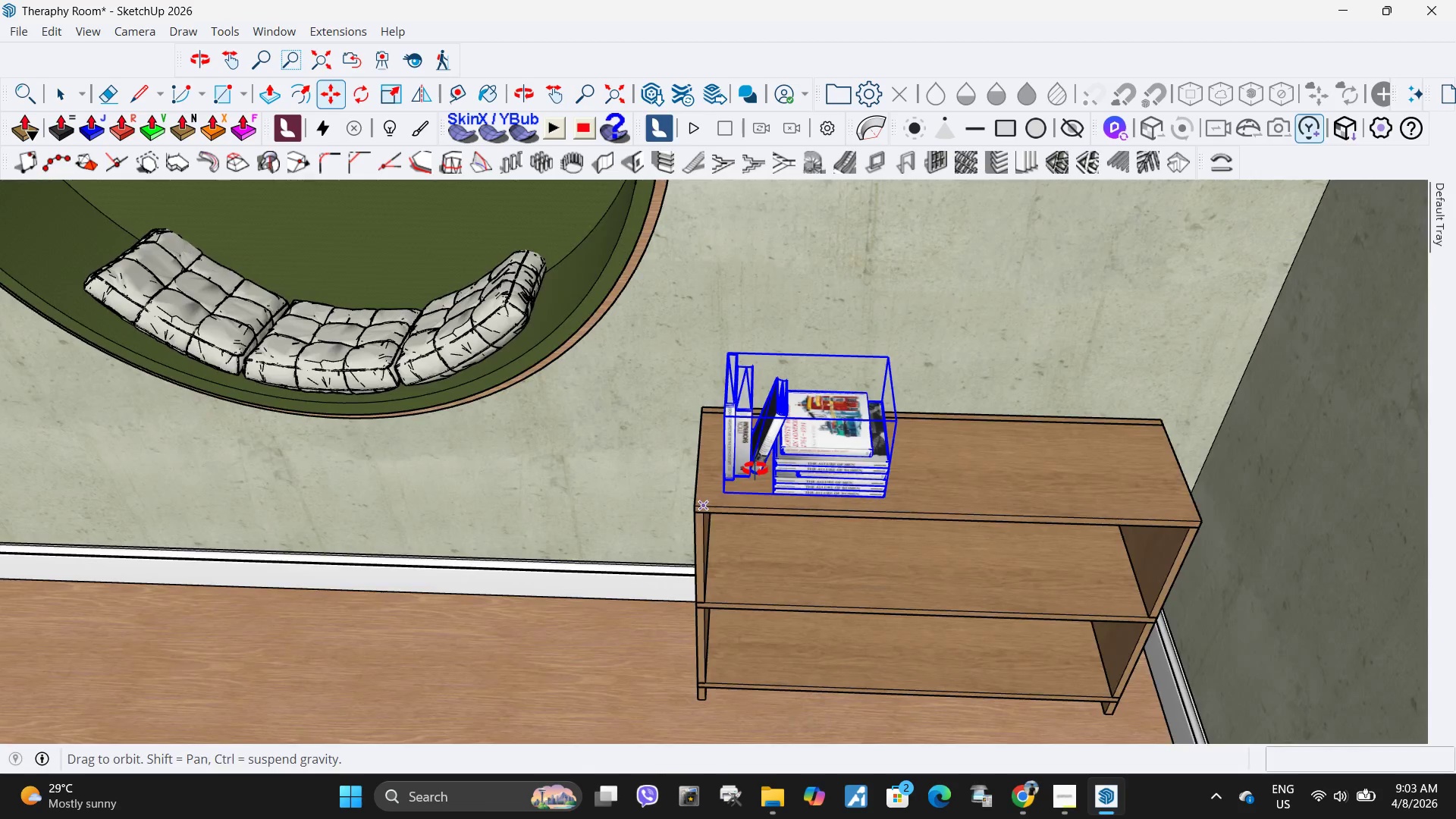 
key(Space)
 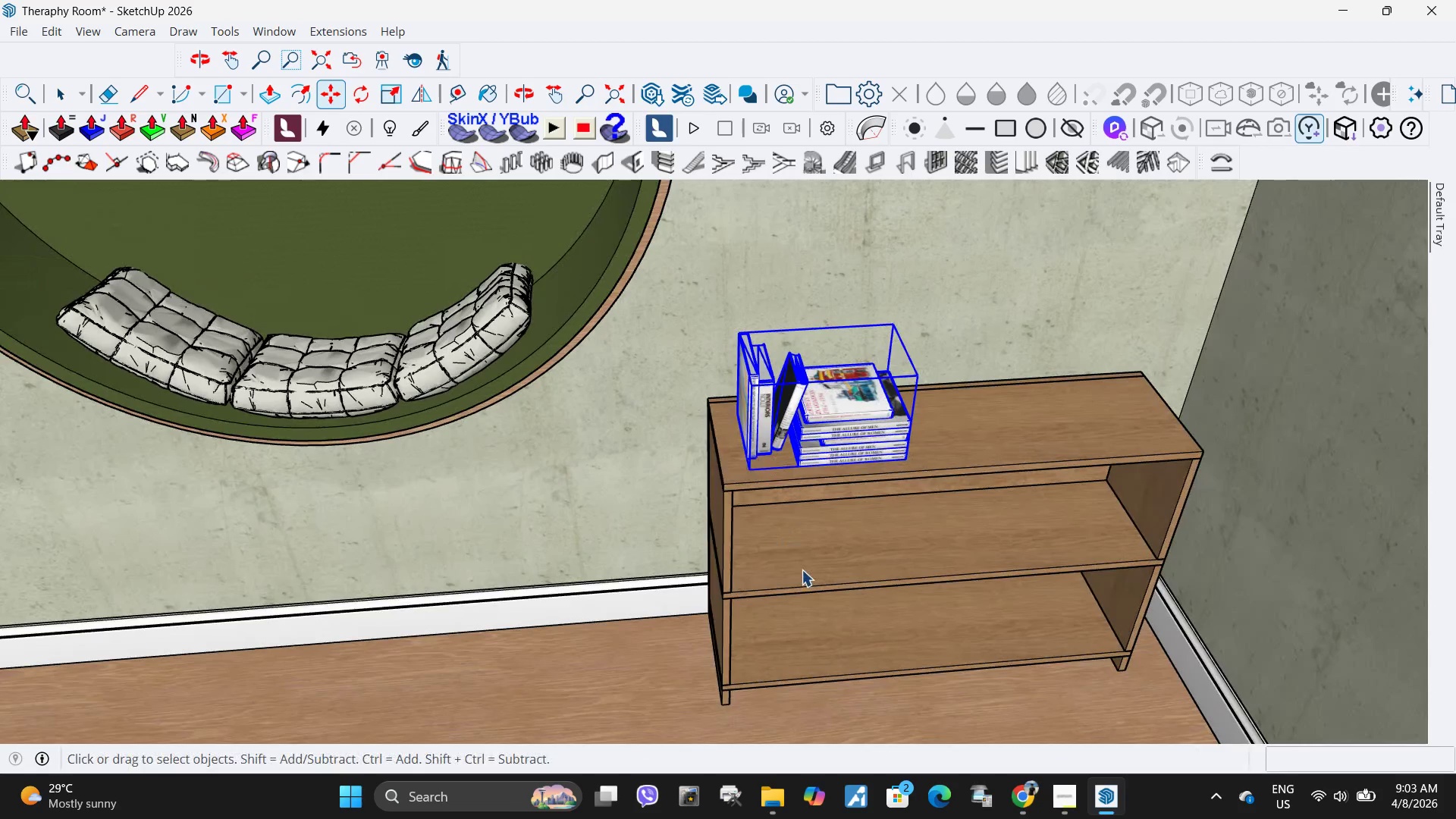 
left_click([802, 570])
 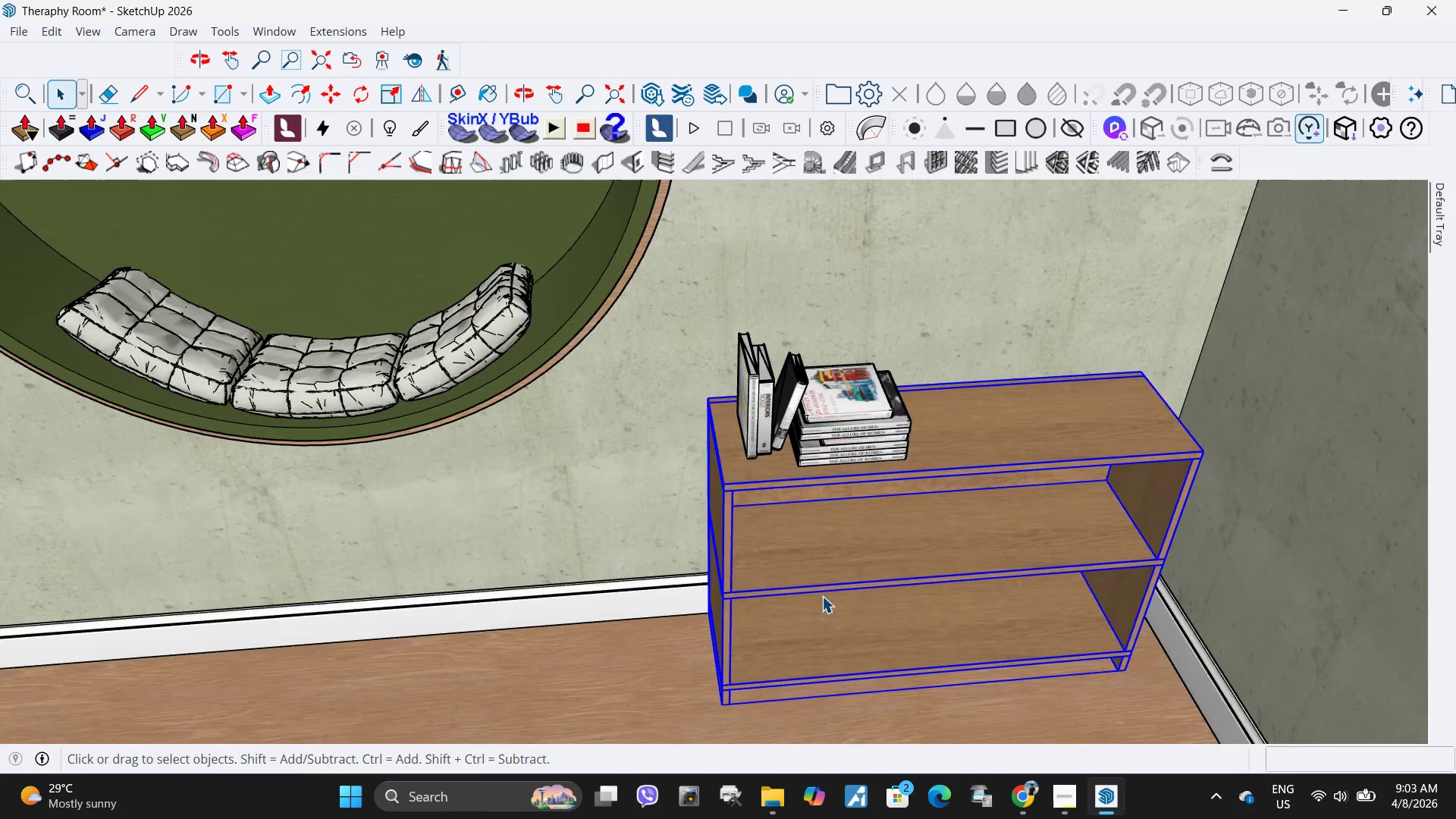 
scroll: coordinate [737, 500], scroll_direction: down, amount: 14.0
 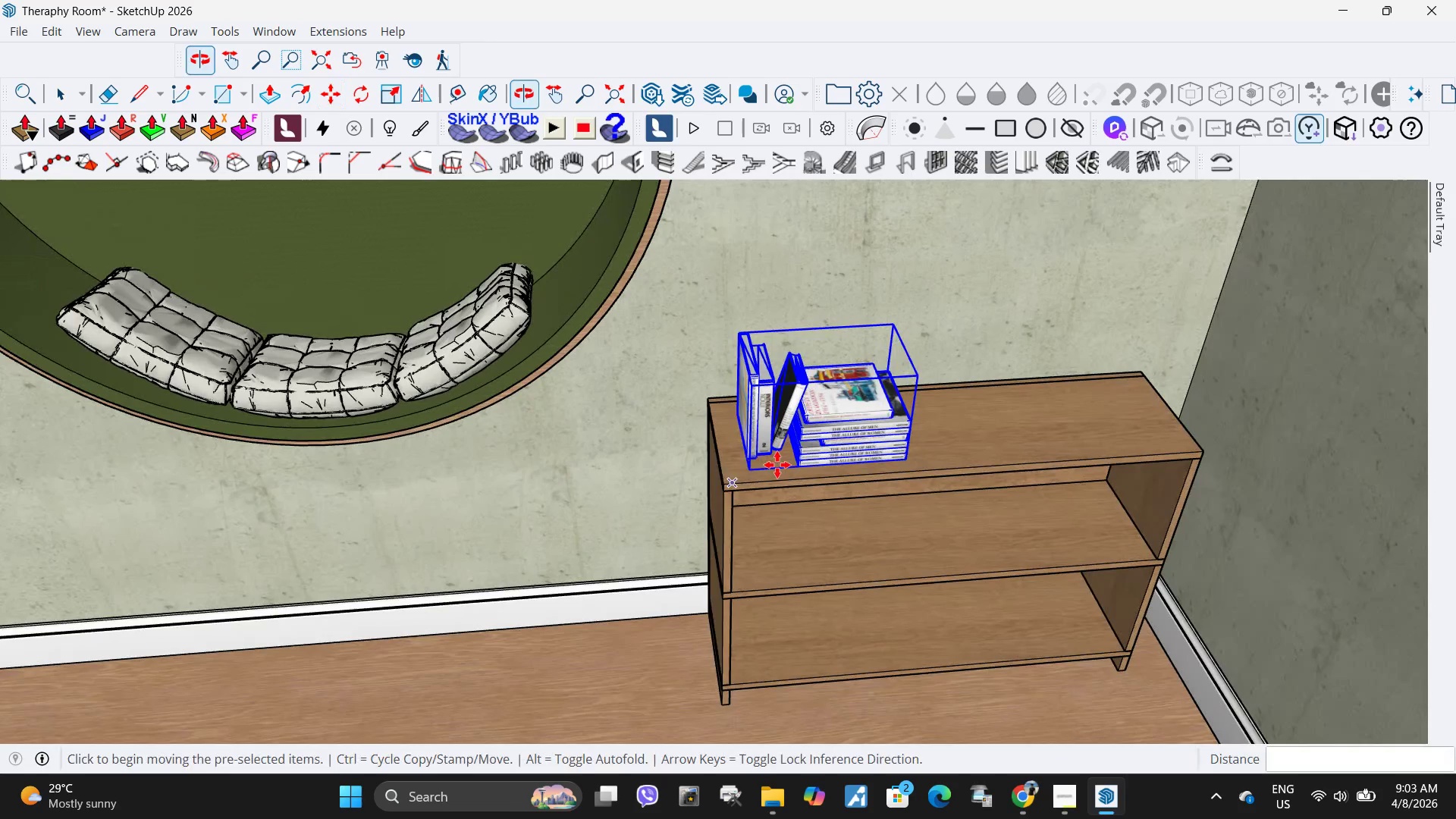 
scroll: coordinate [826, 595], scroll_direction: up, amount: 1.0
 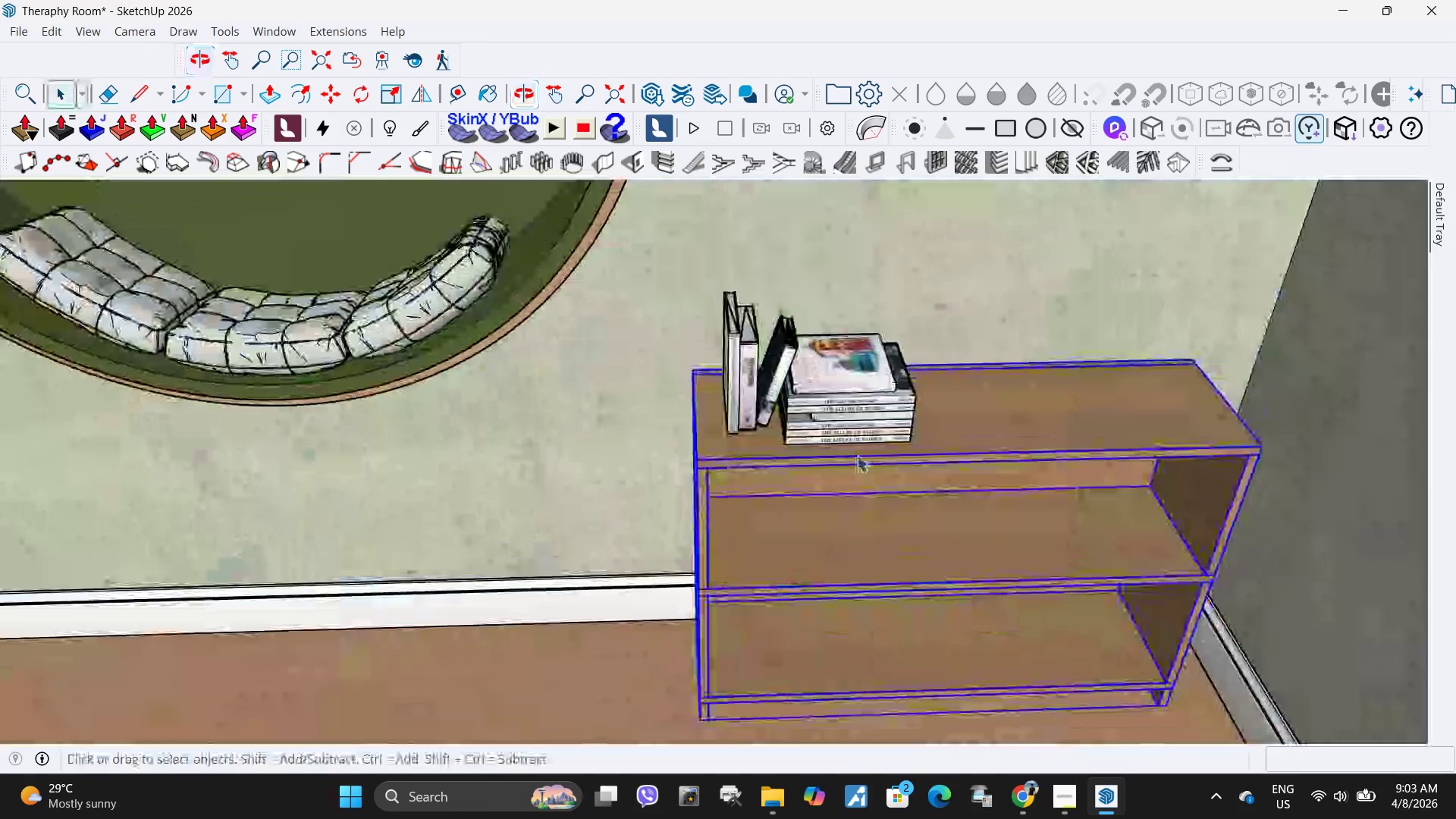 
left_click([855, 428])
 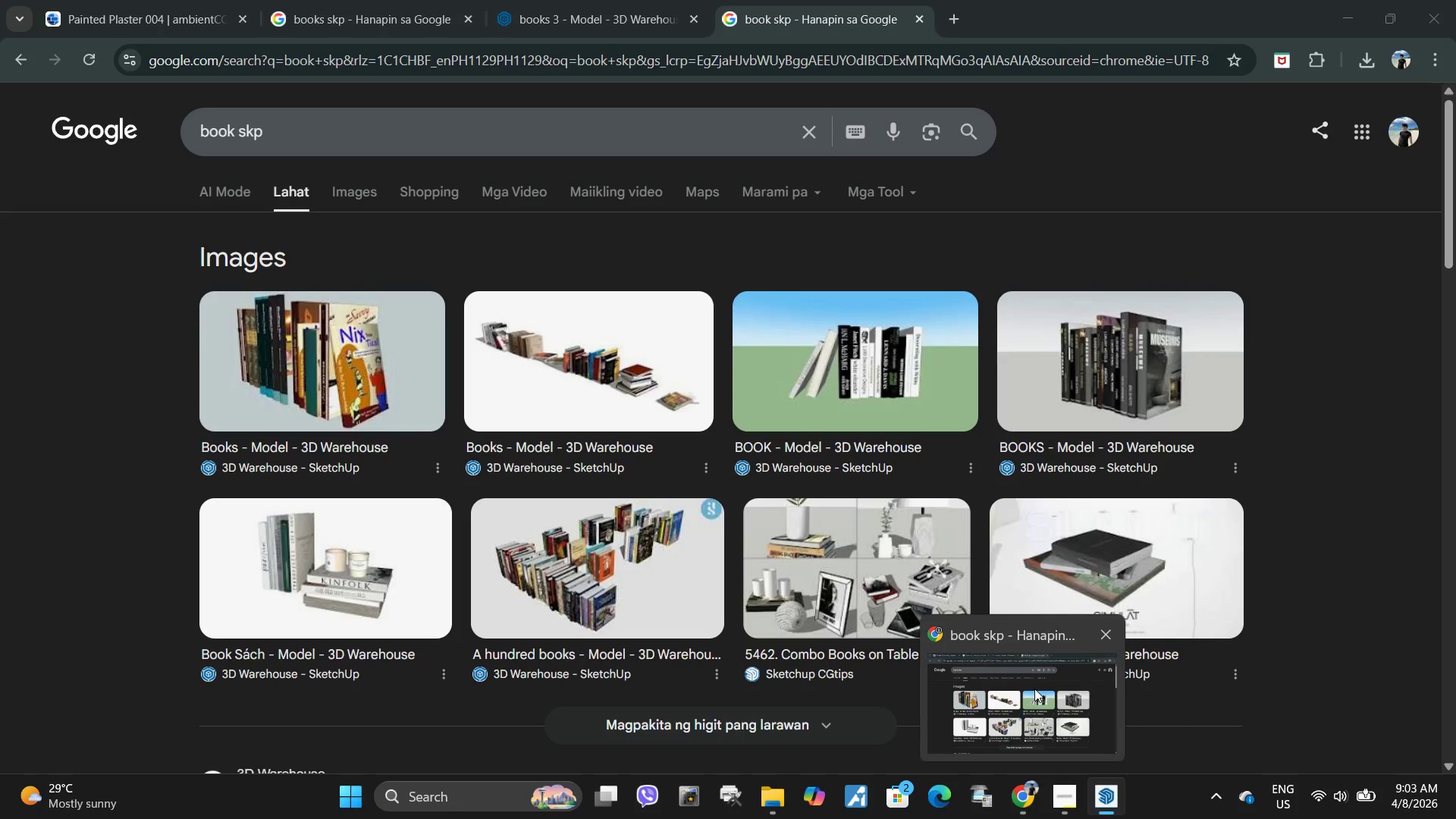 
wait(12.53)
 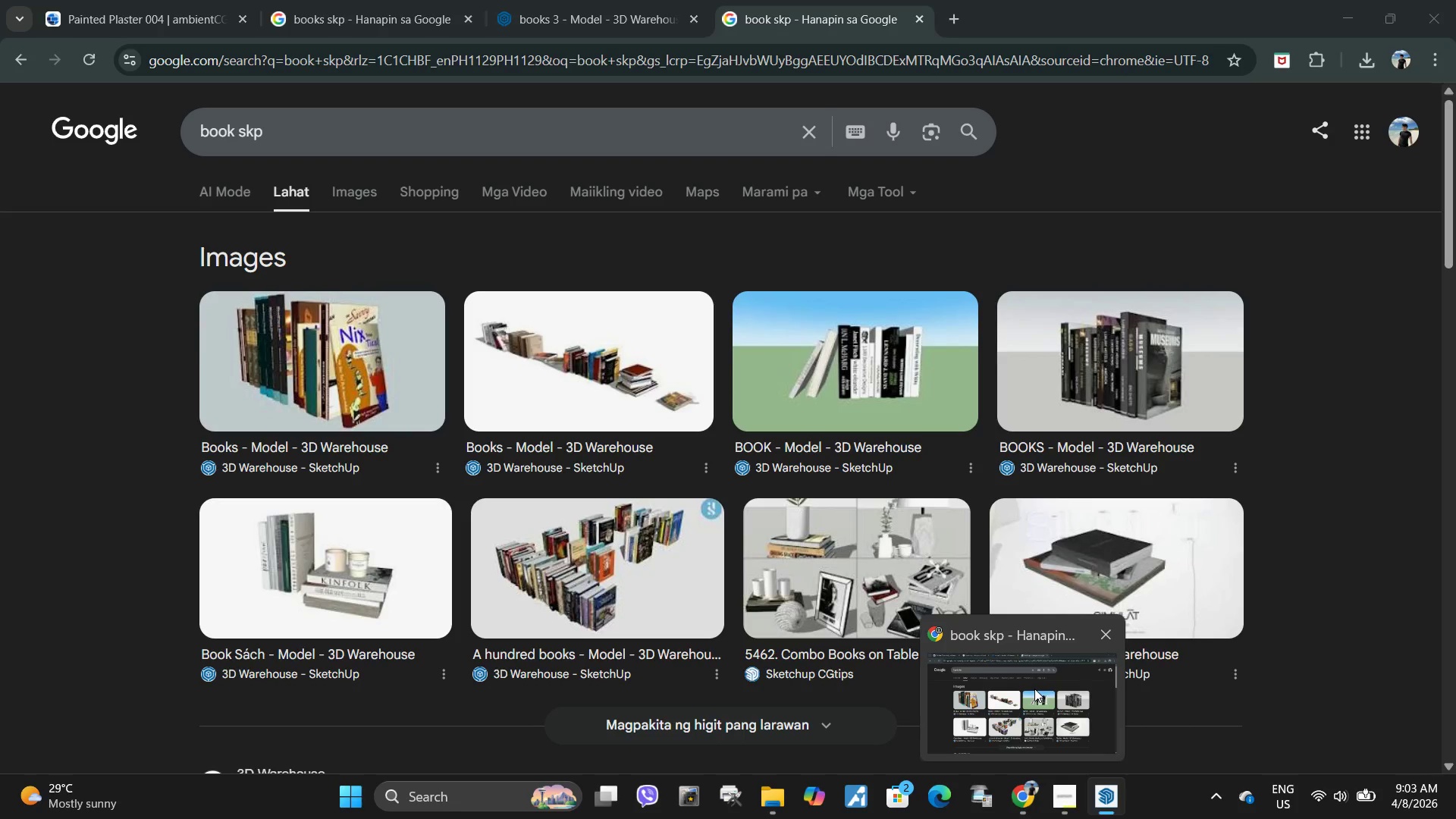 
left_click([1111, 800])
 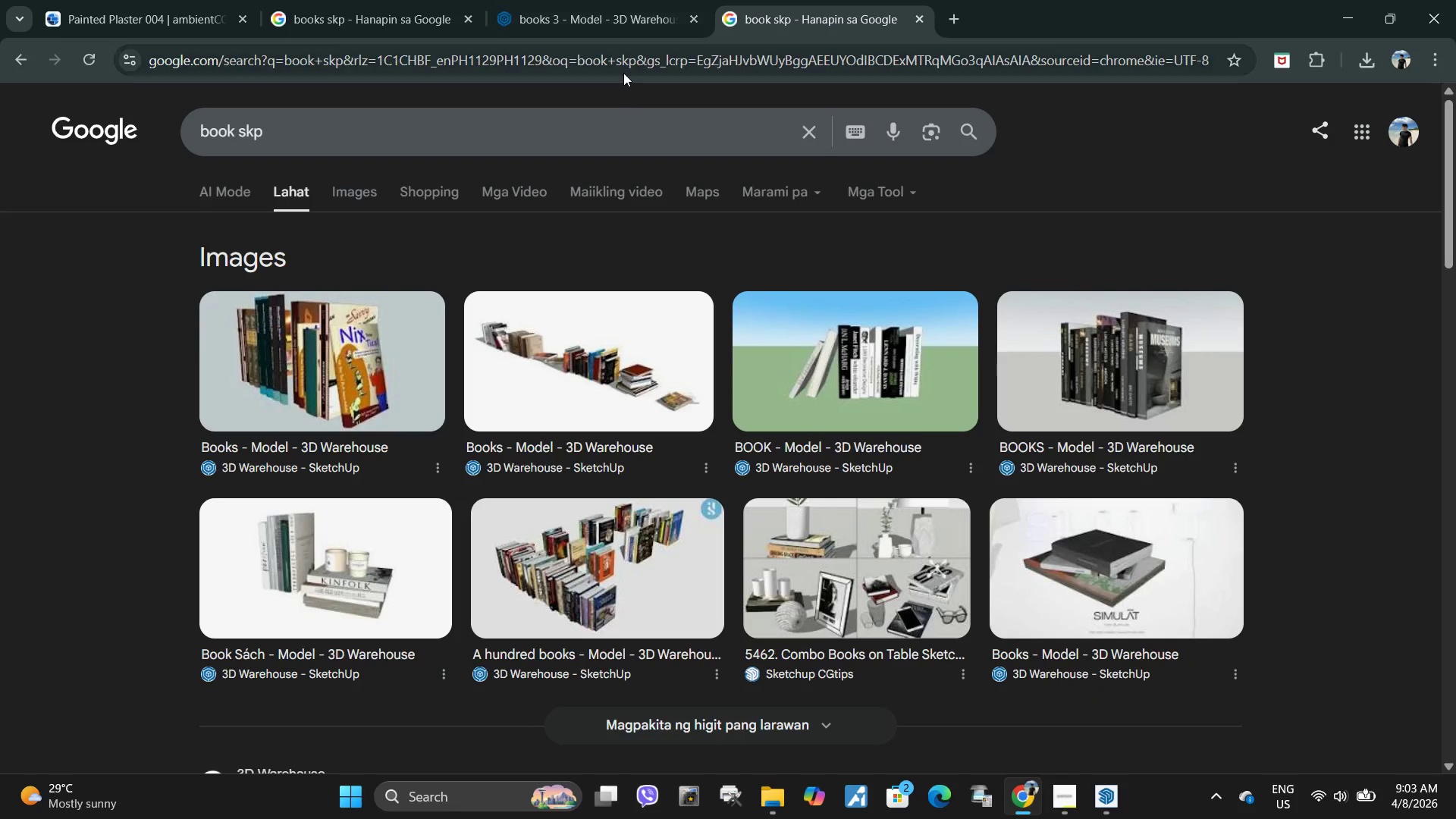 
left_click([624, 69])
 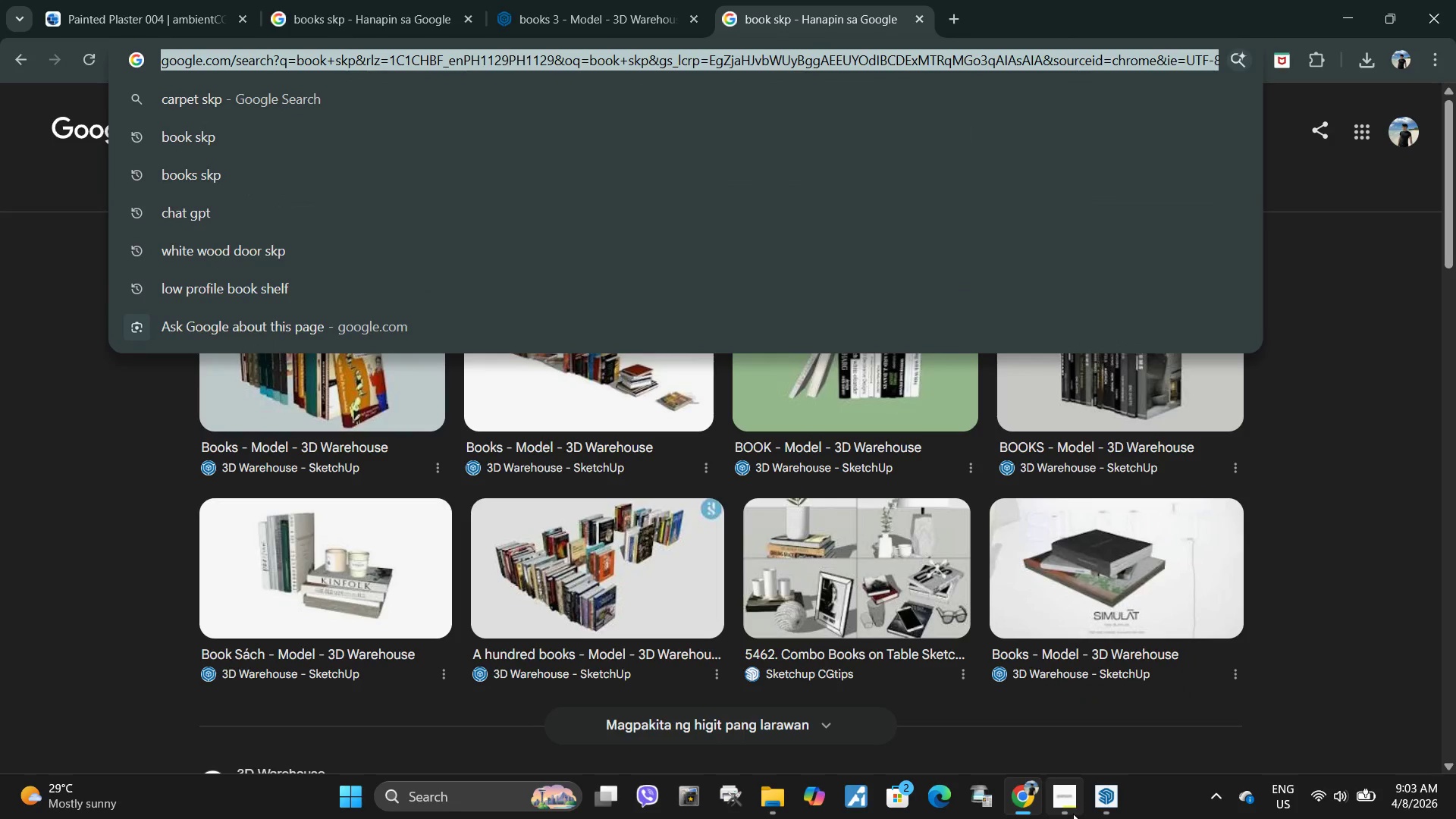 
left_click([1073, 807])